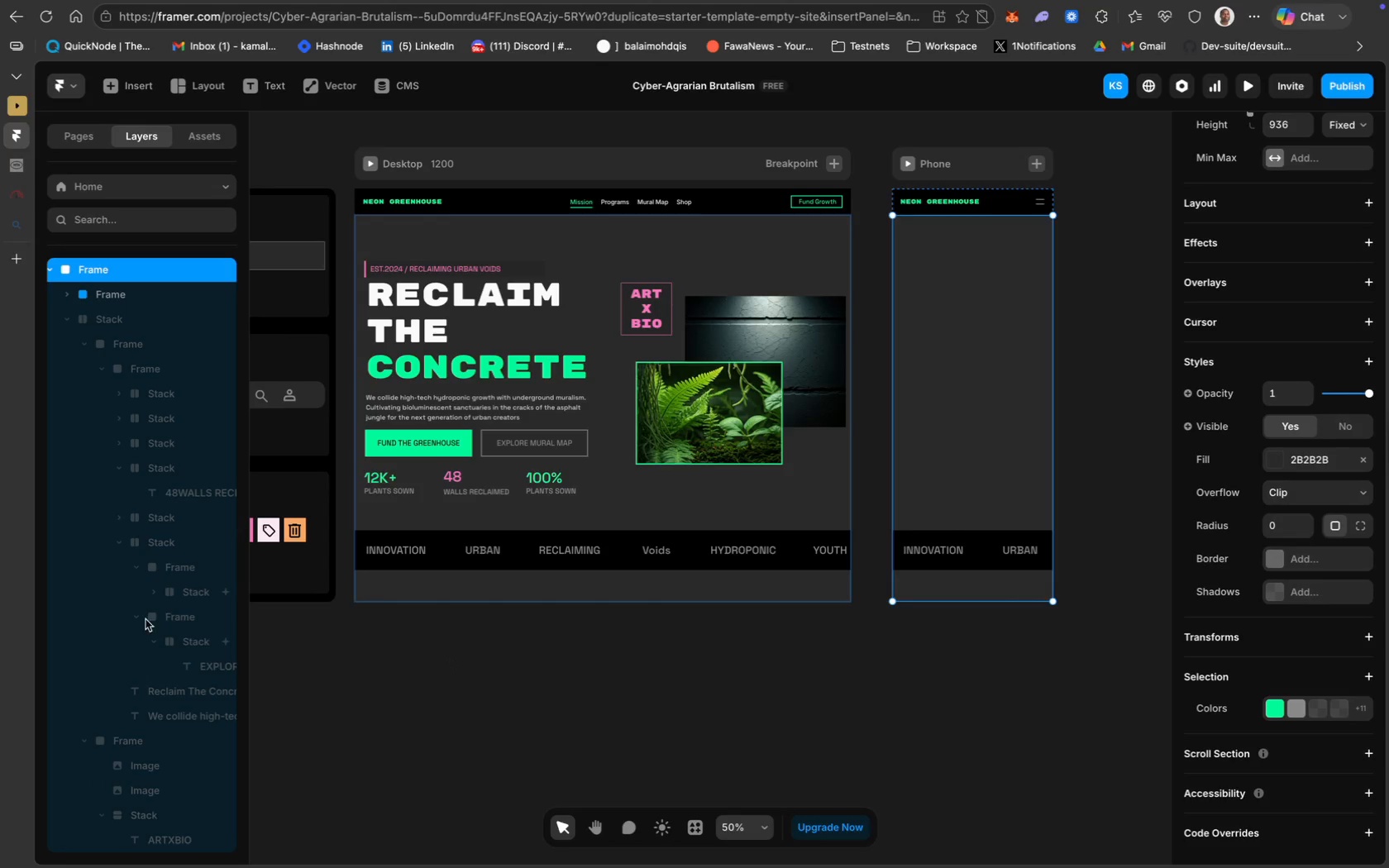 
left_click([103, 636])
 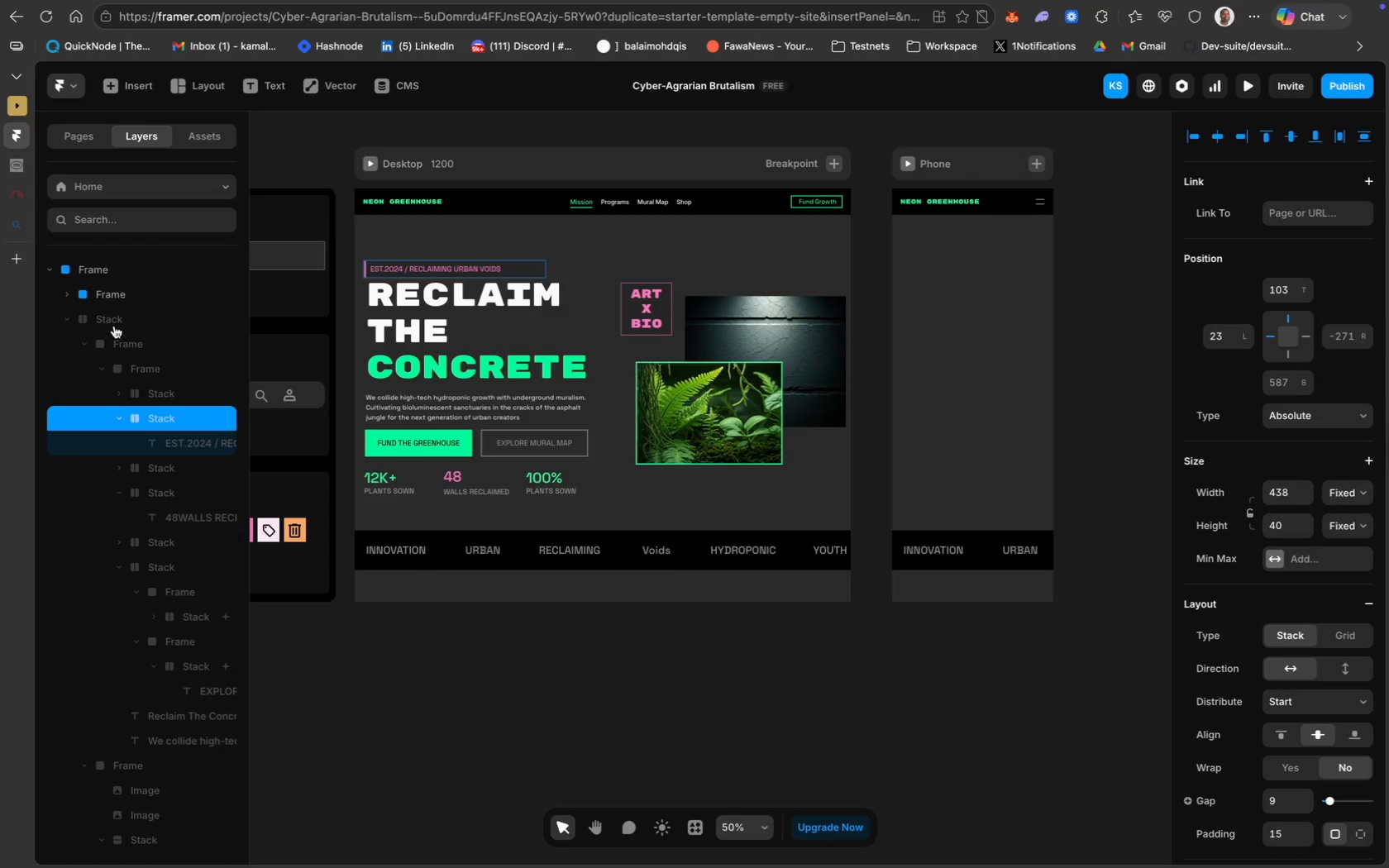 
wait(14.65)
 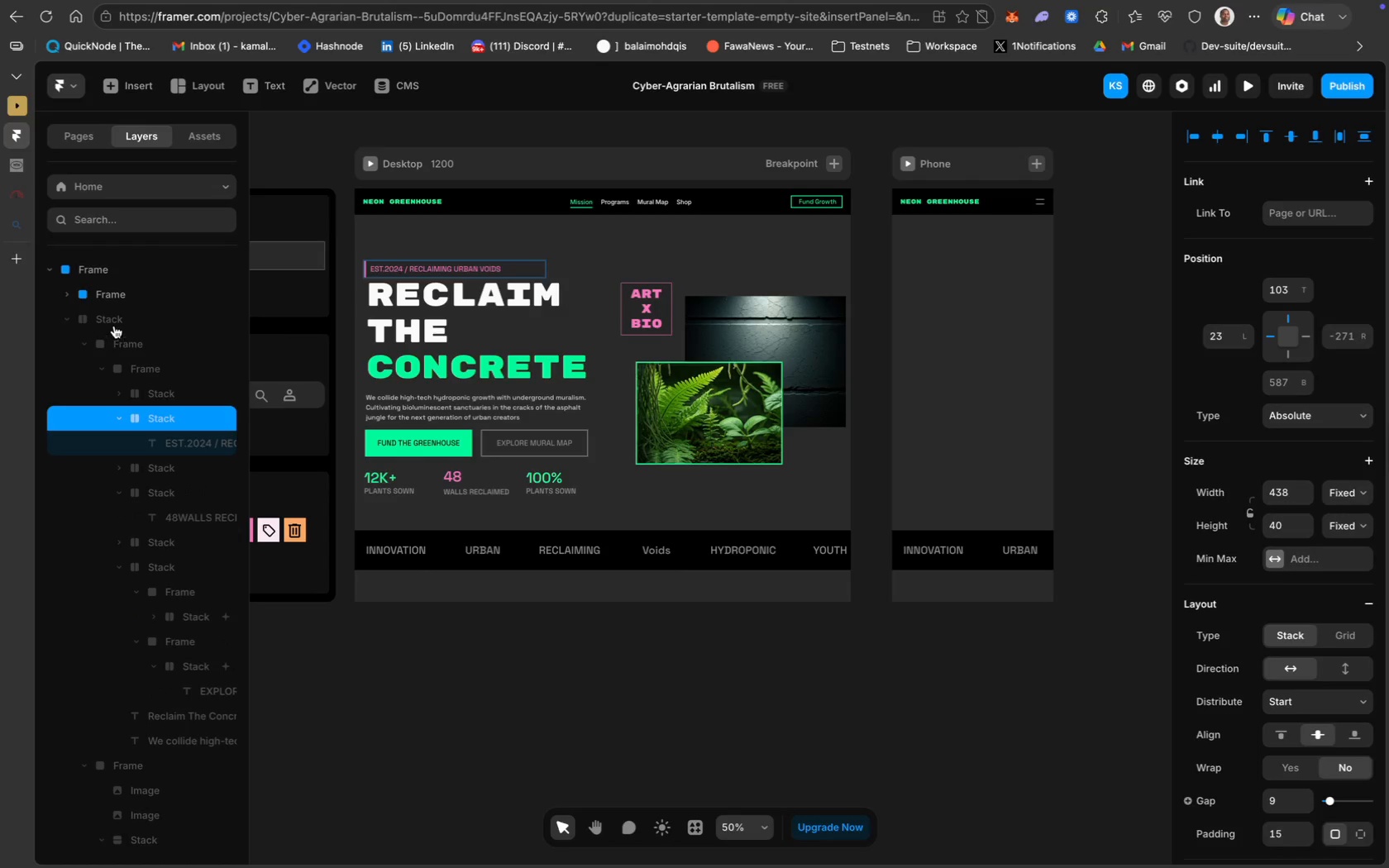 
mouse_move([107, 392])
 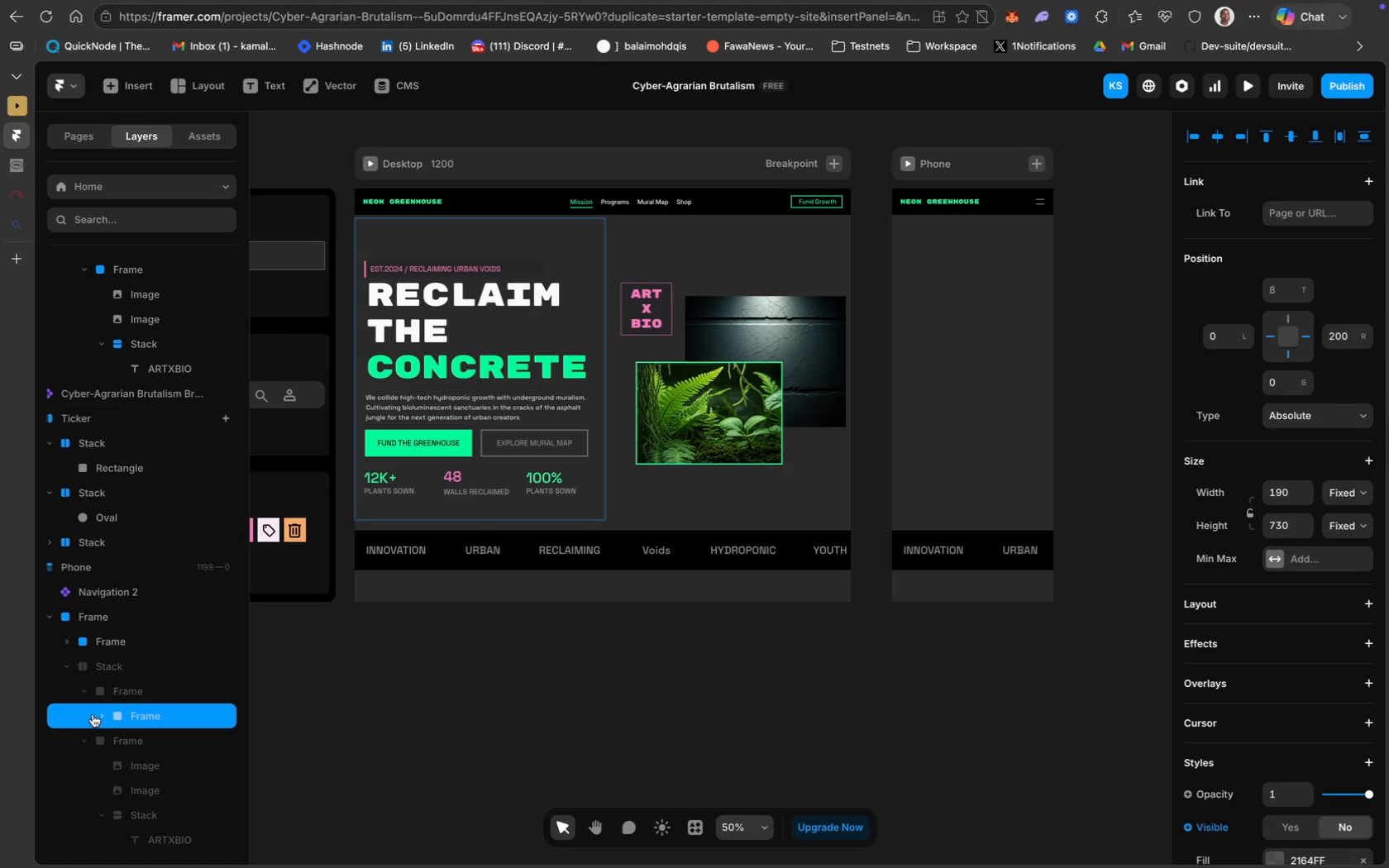 
left_click([99, 714])
 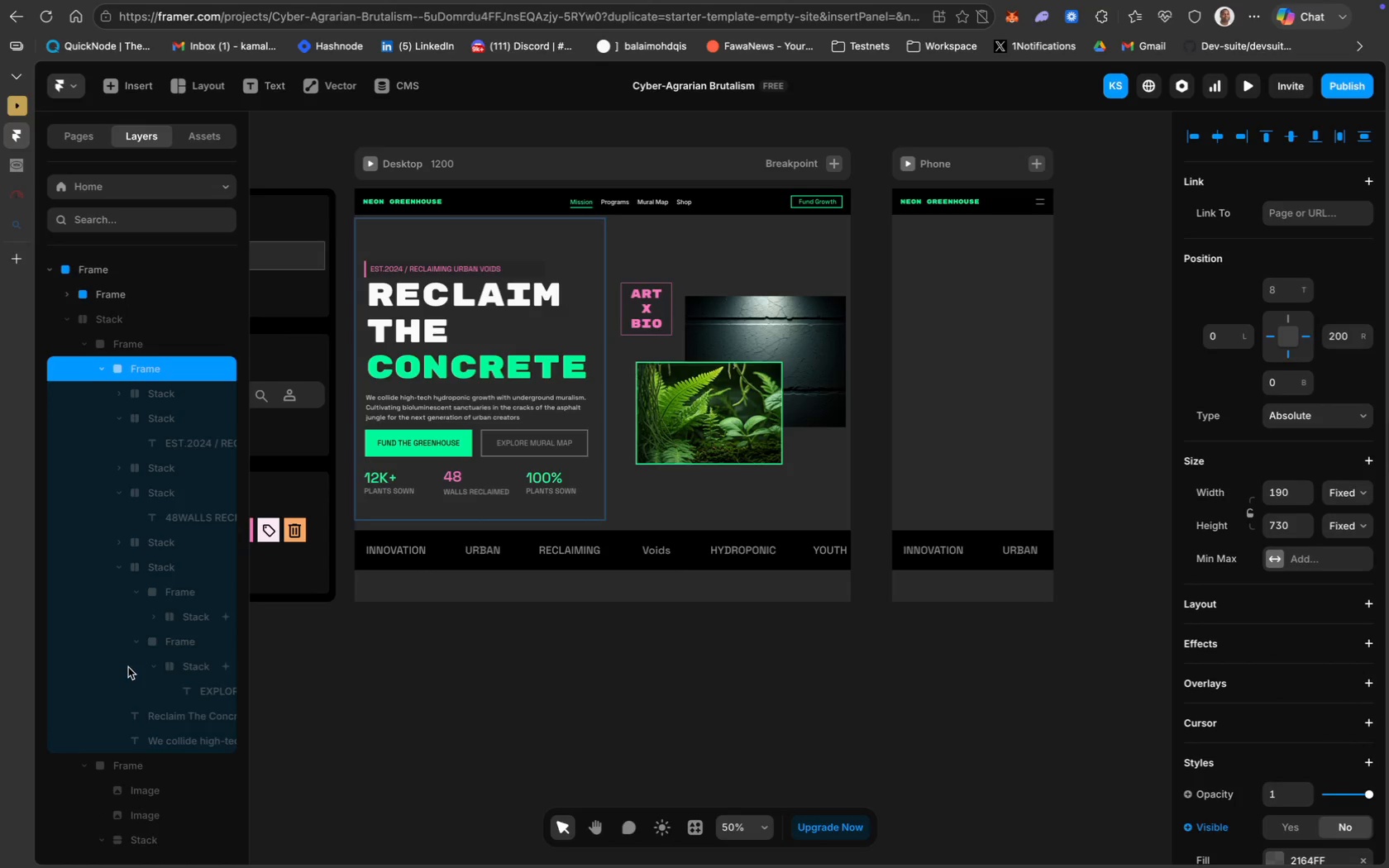 
scroll: coordinate [163, 460], scroll_direction: down, amount: 5.0
 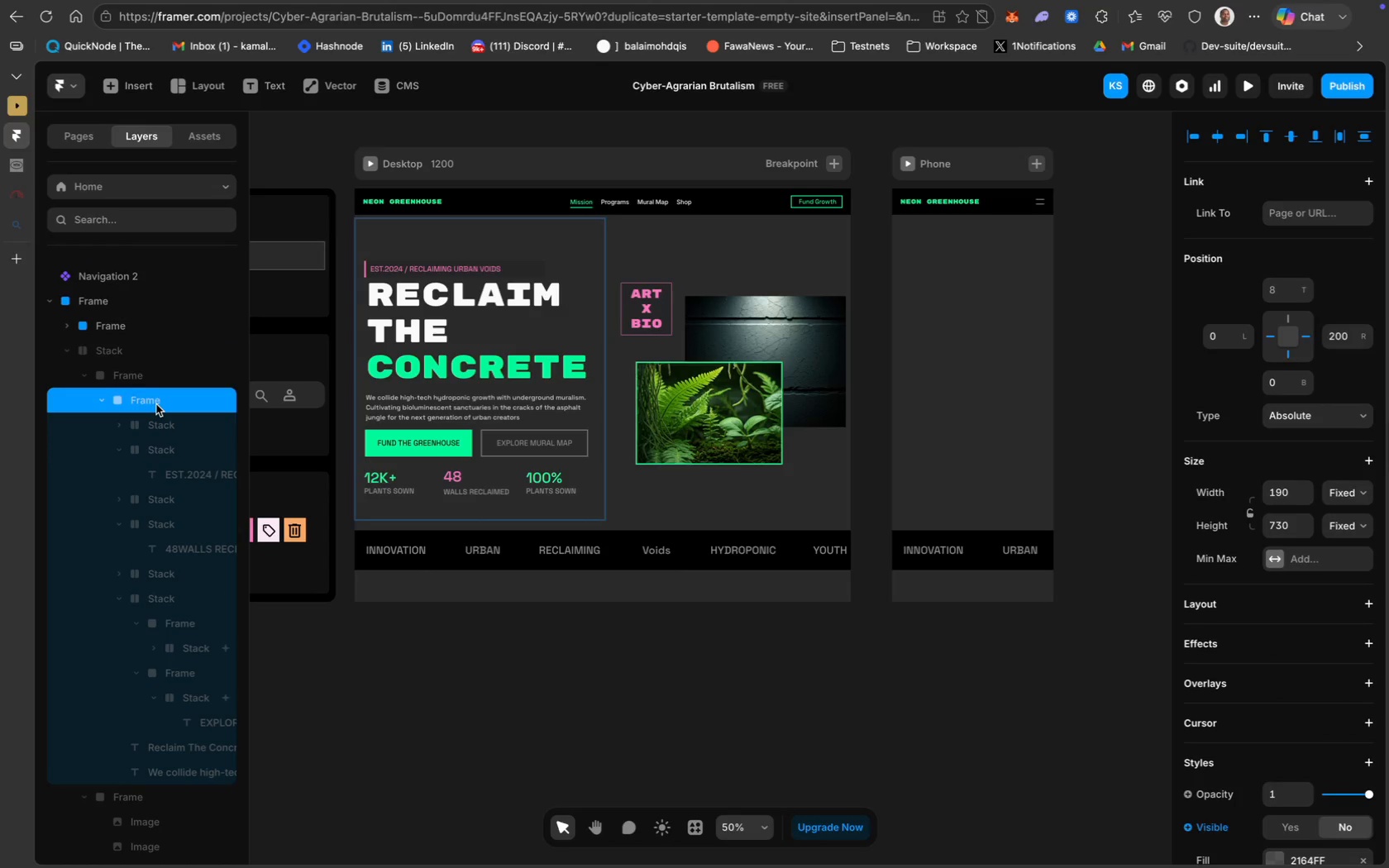 
right_click([156, 404])
 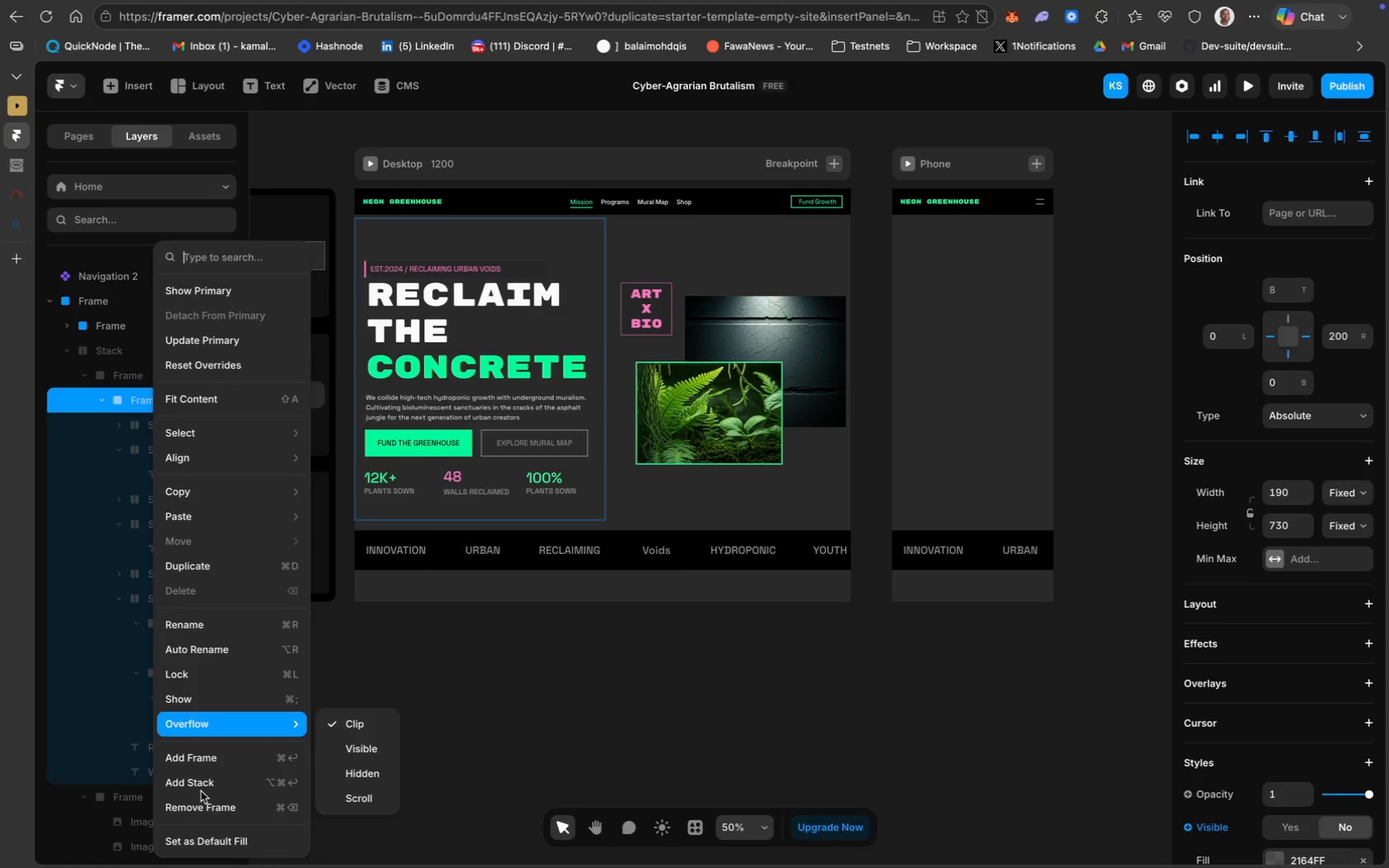 
left_click([201, 813])
 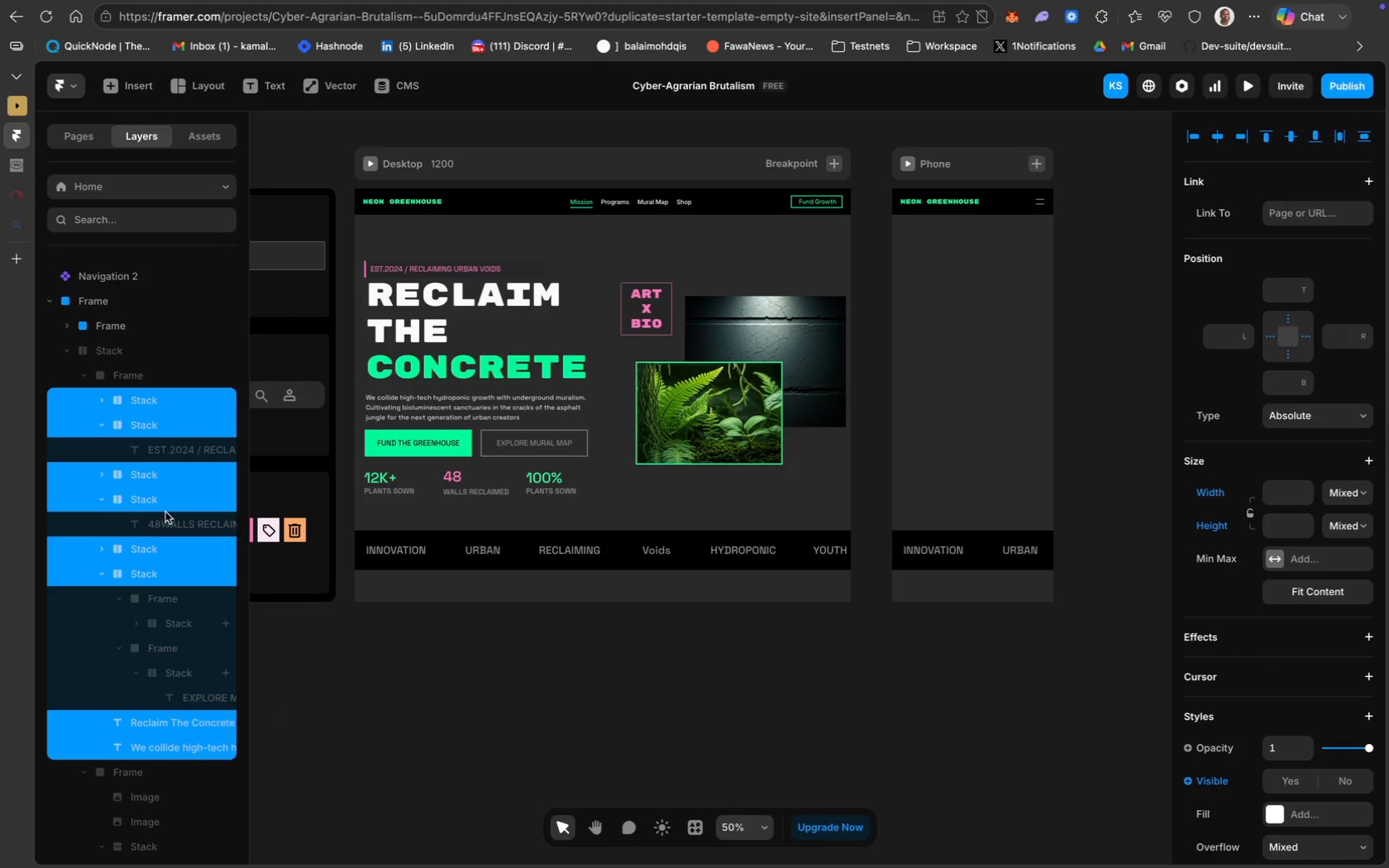 
wait(6.29)
 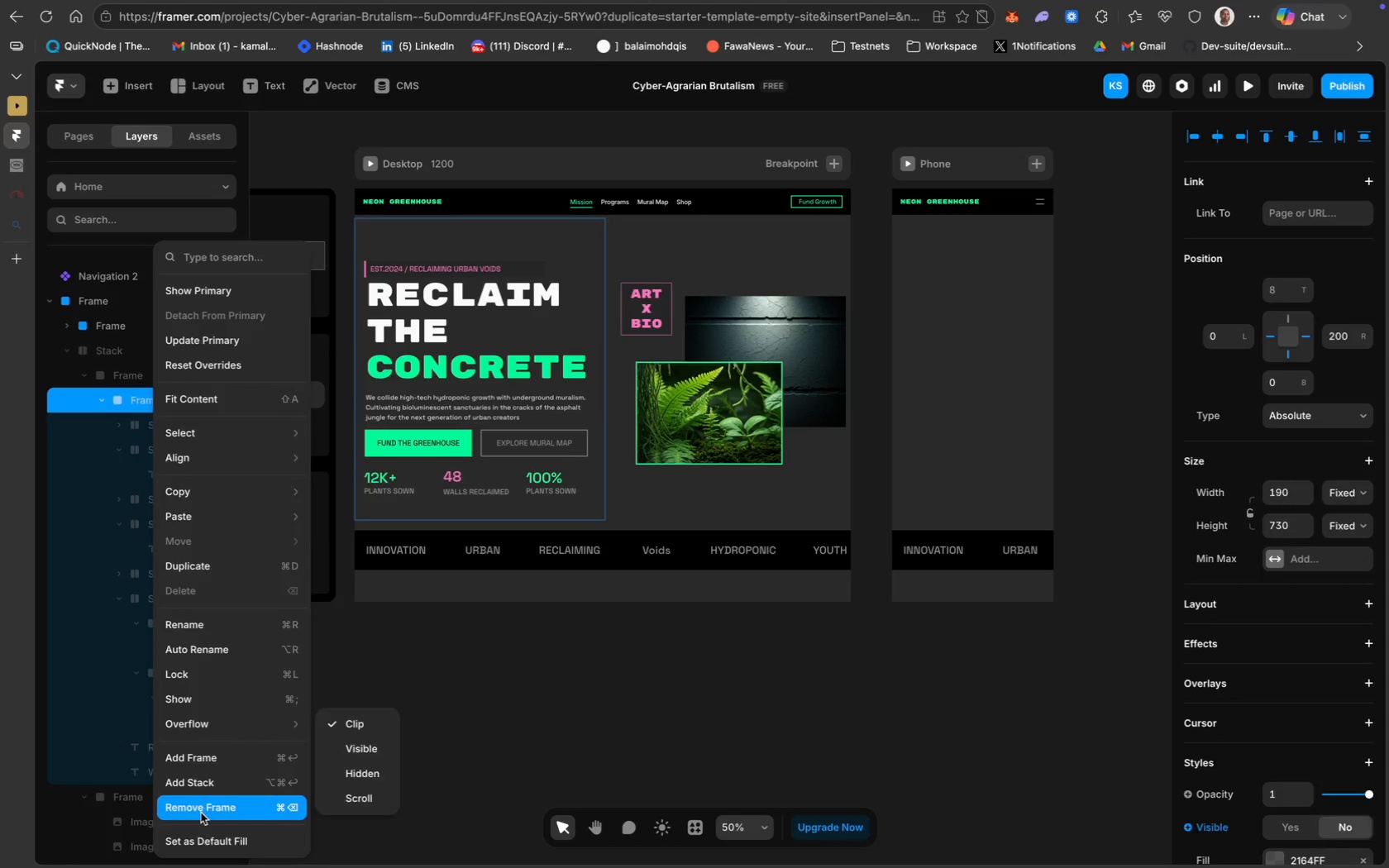 
left_click([962, 370])
 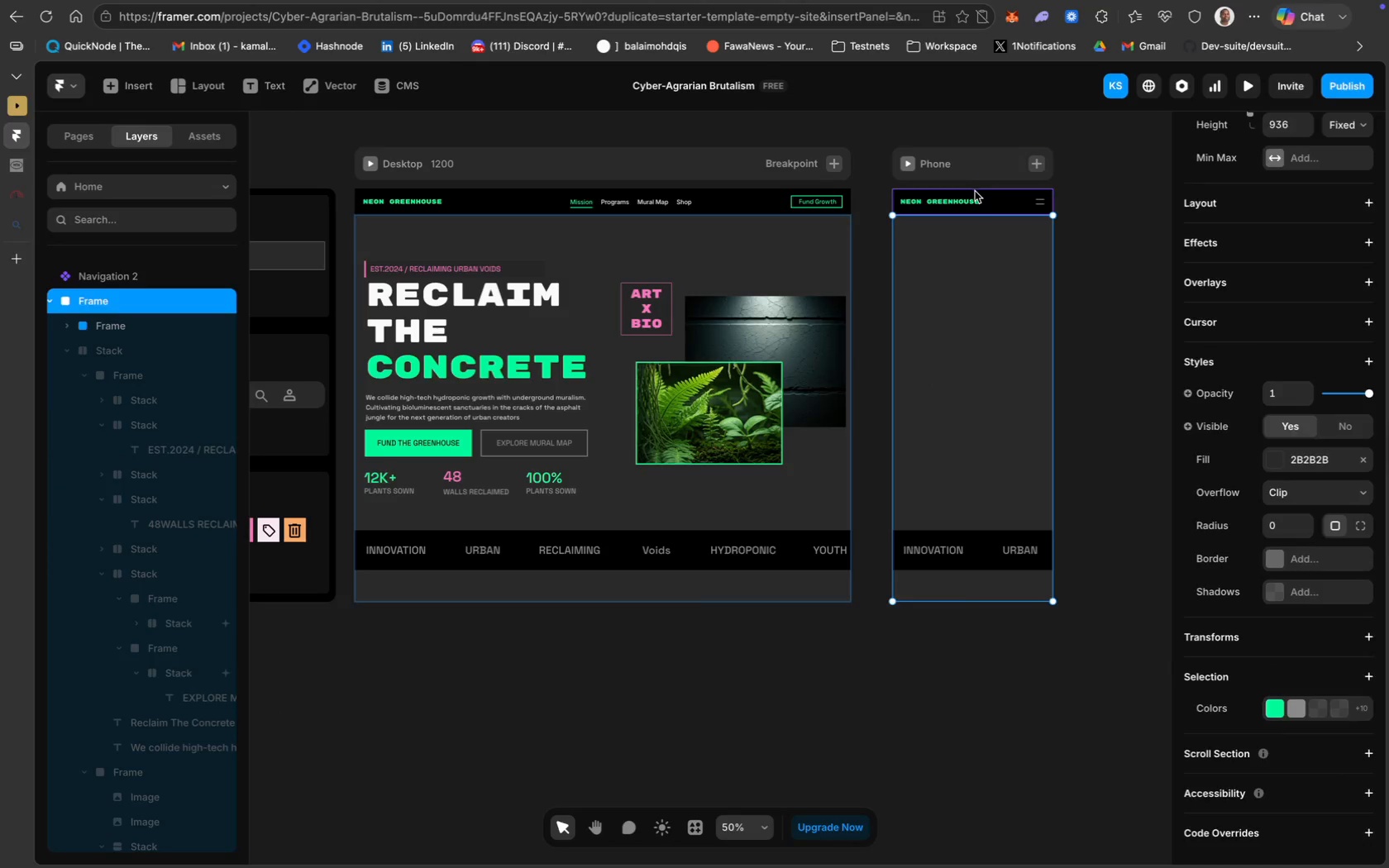 
left_click([970, 169])
 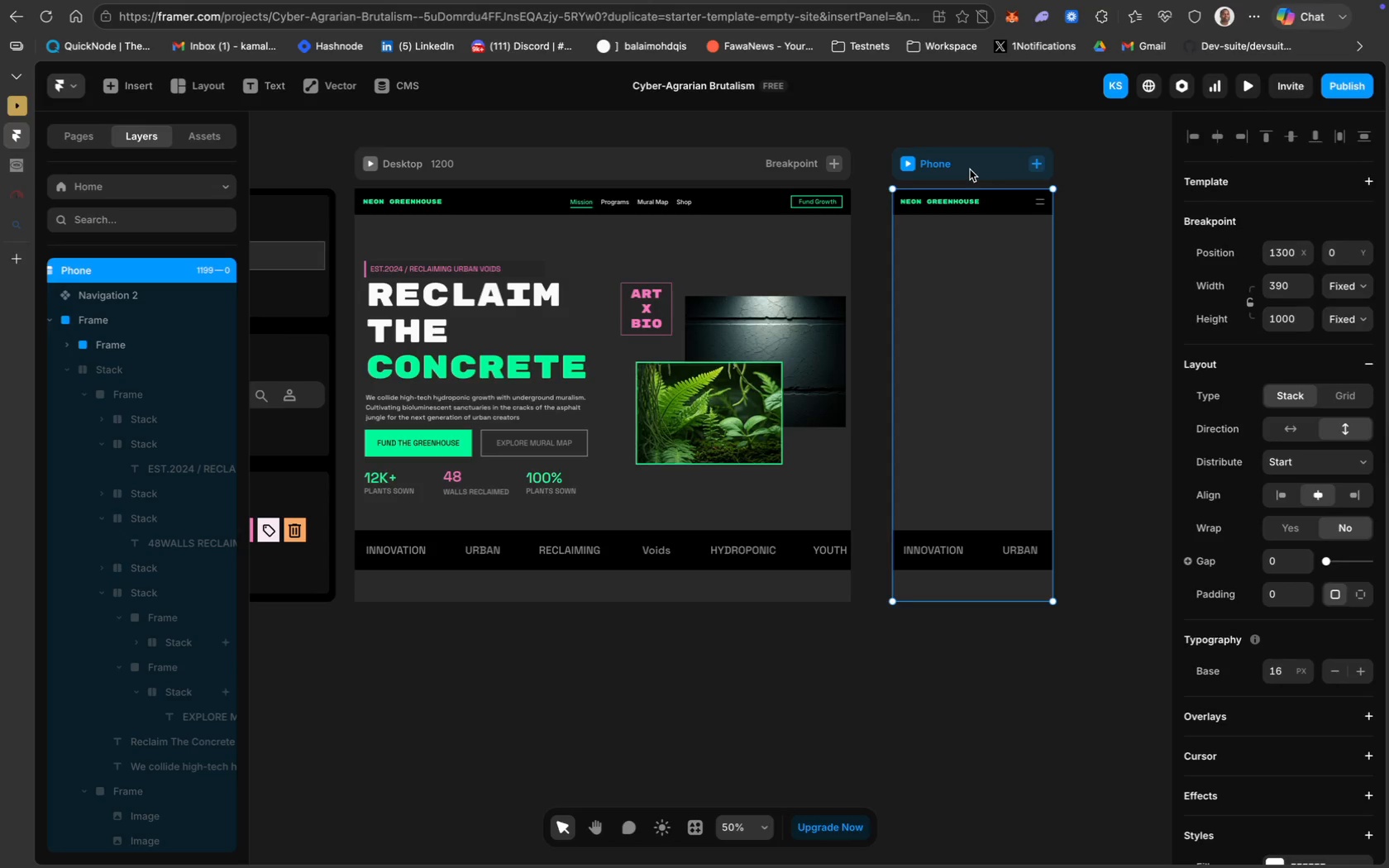 
key(Backspace)
 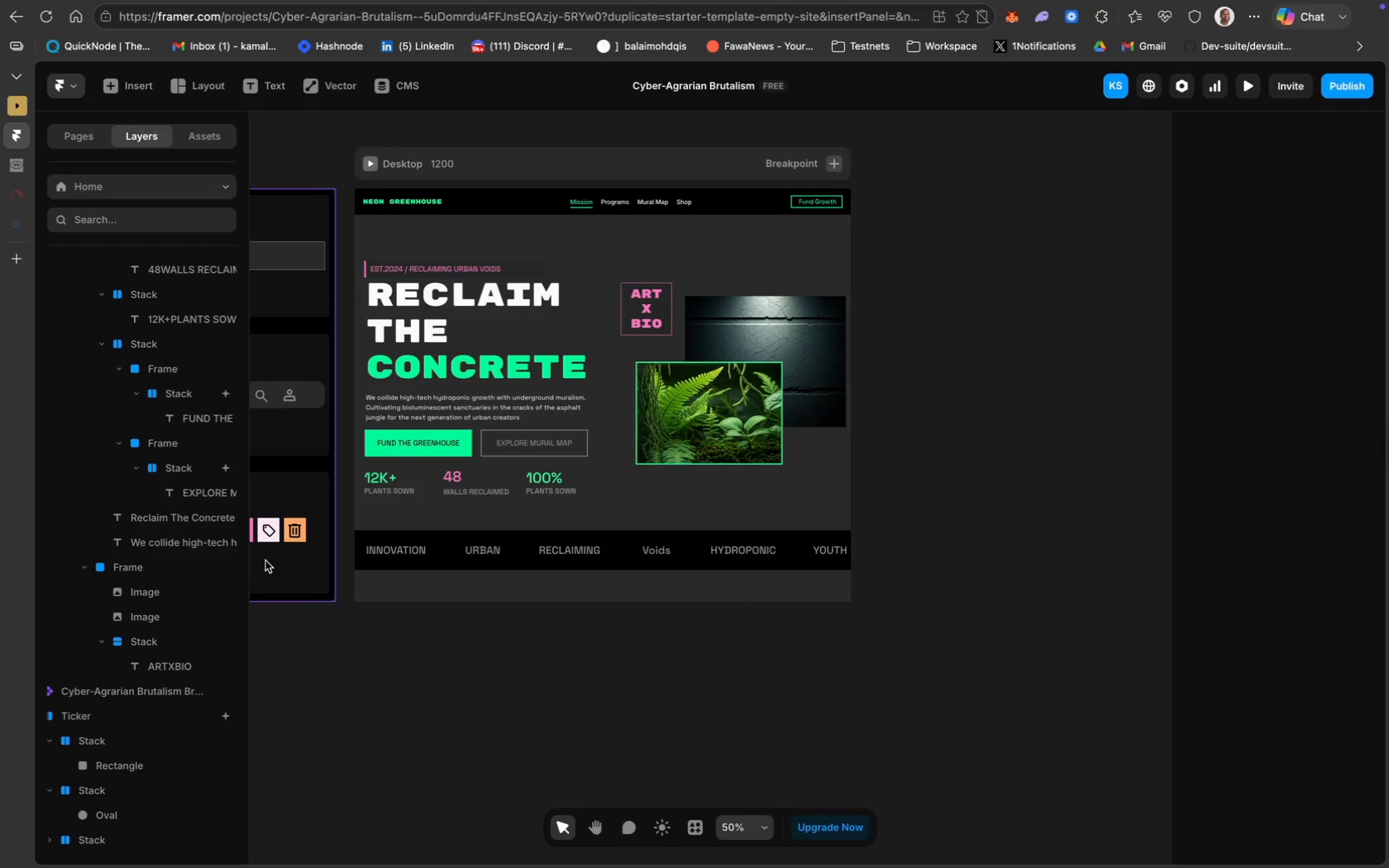 
scroll: coordinate [184, 626], scroll_direction: down, amount: 68.0
 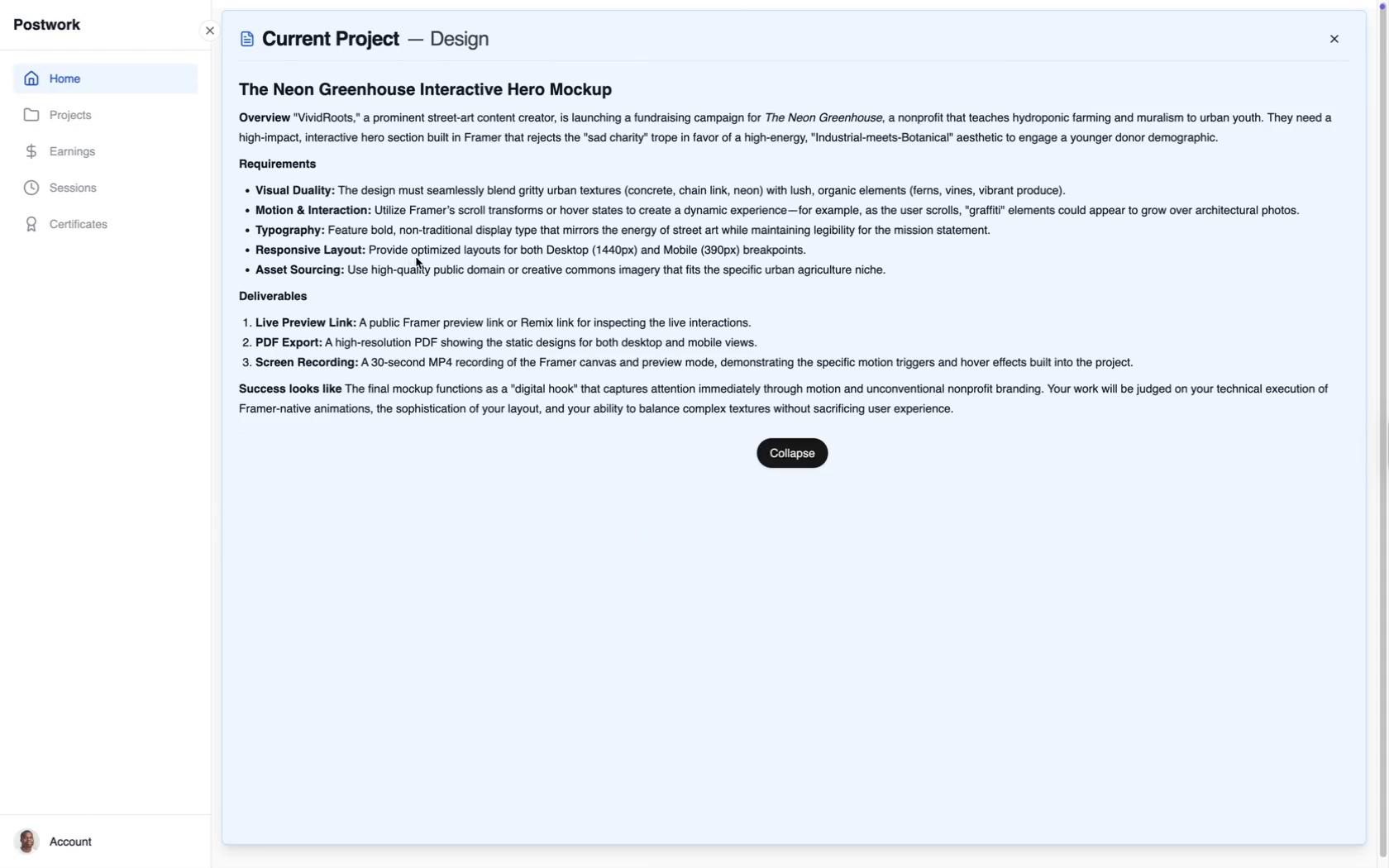 
wait(9.65)
 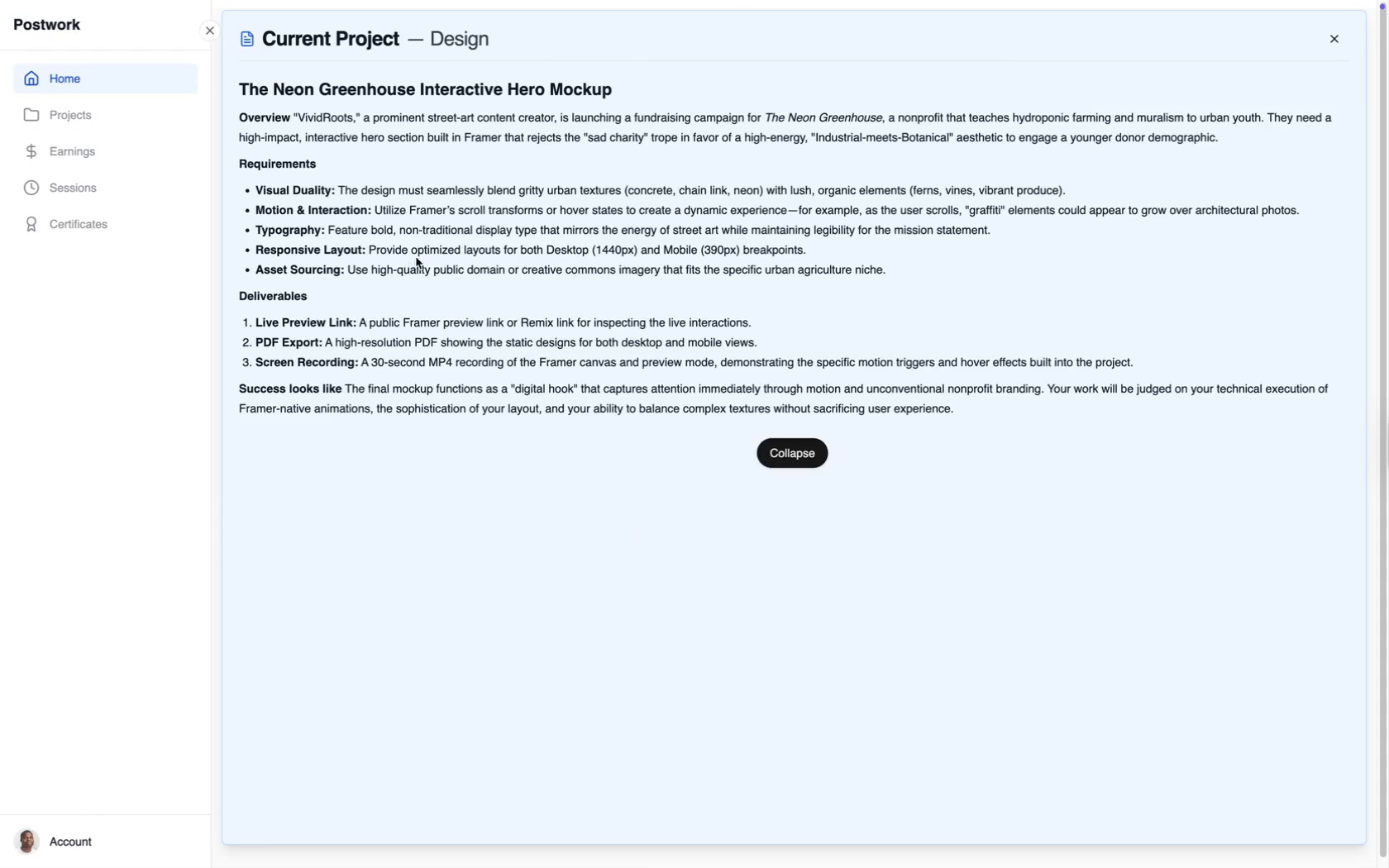 
mouse_move([682, 338])
 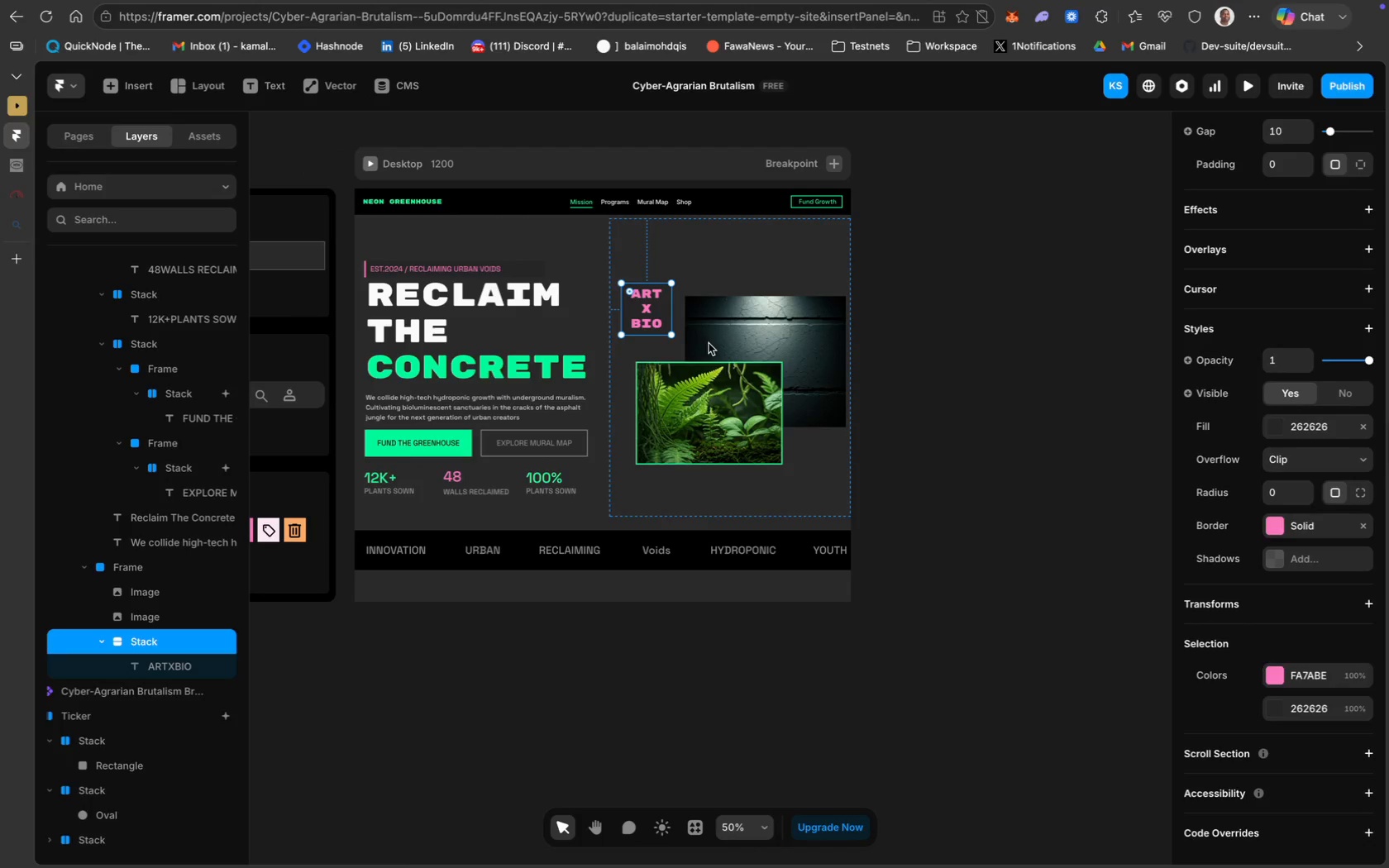 
hold_key(key=ShiftLeft, duration=2.6)
left_click([756, 336])
 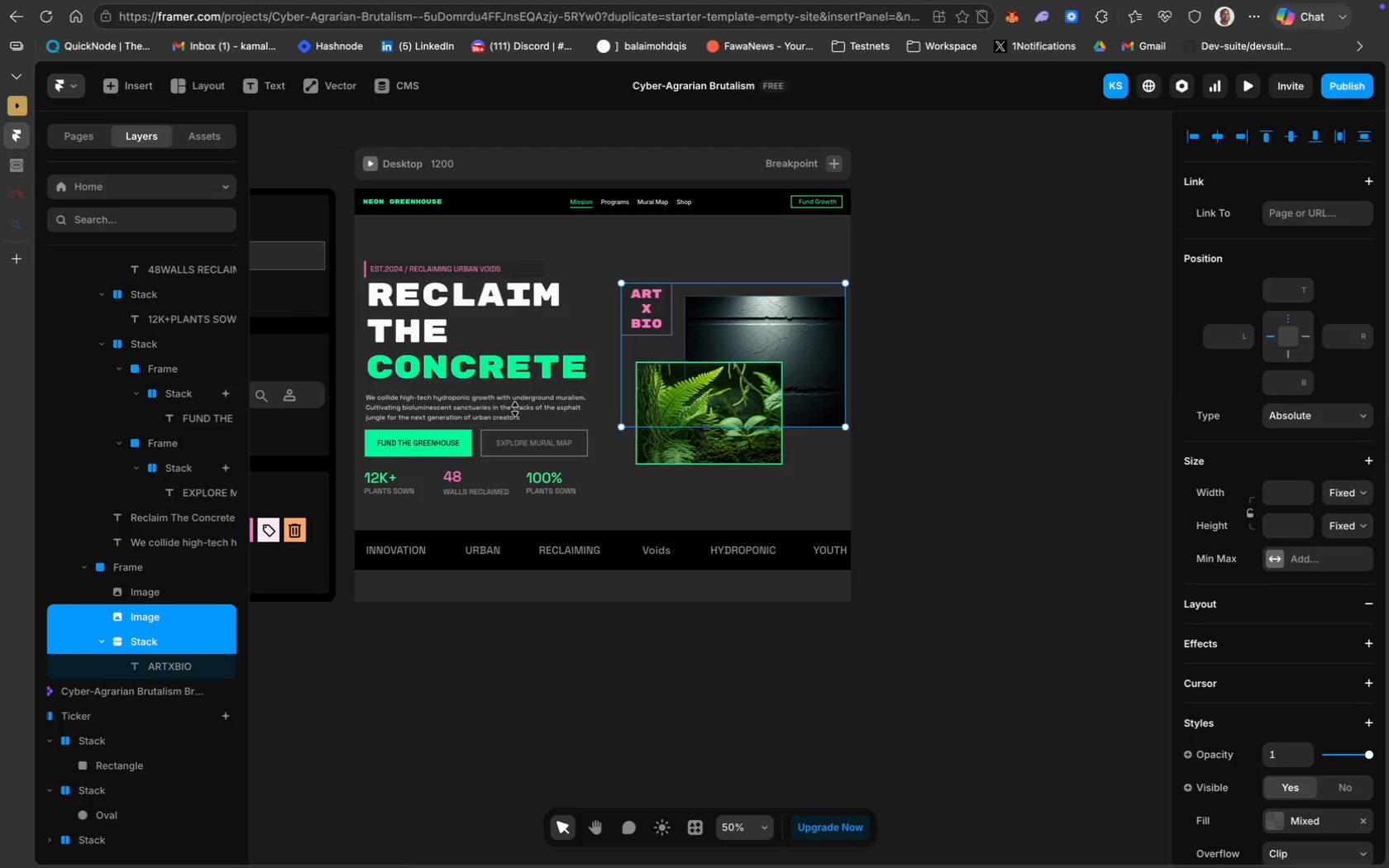 
left_click([958, 413])
 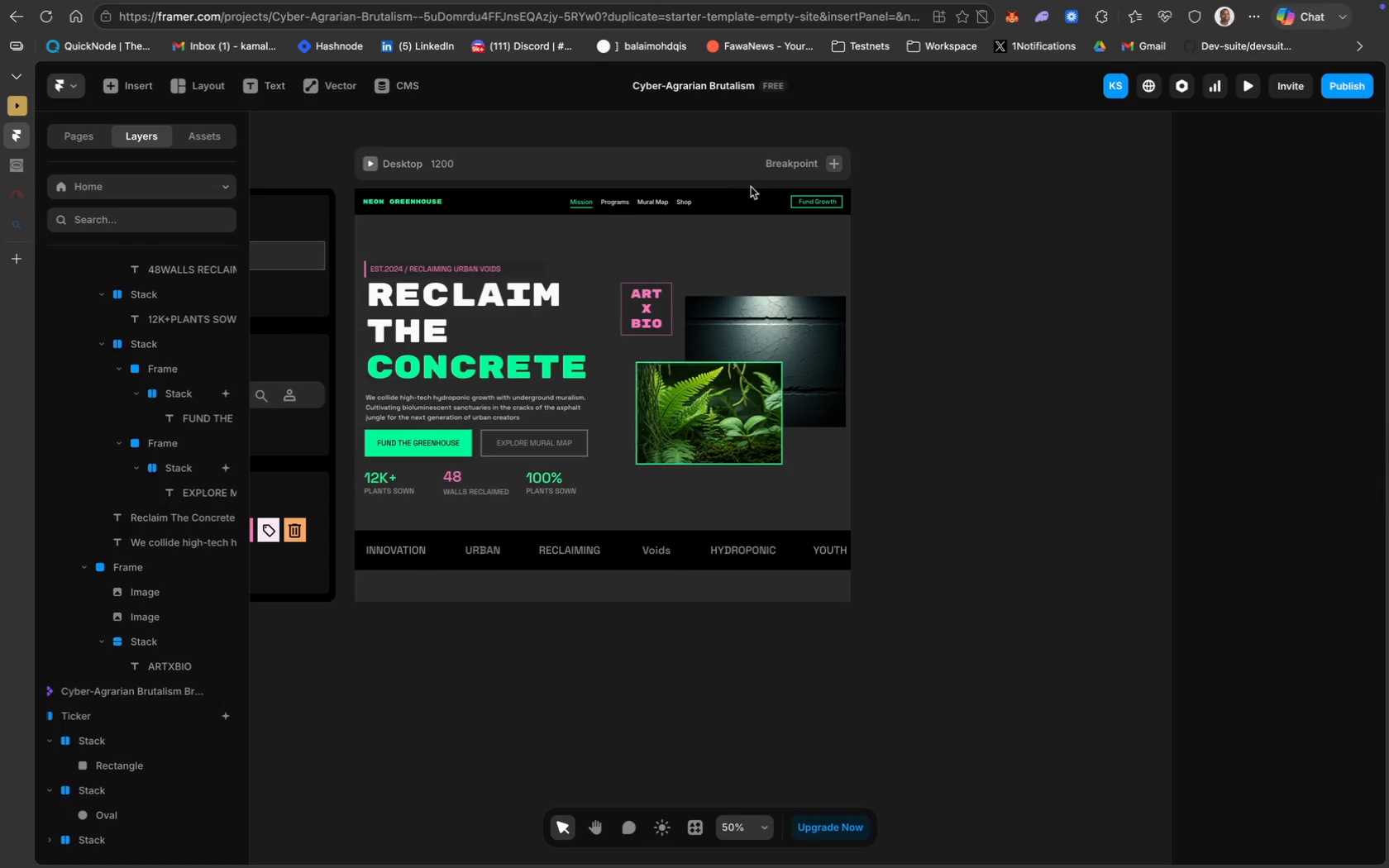 
mouse_move([853, 171])
 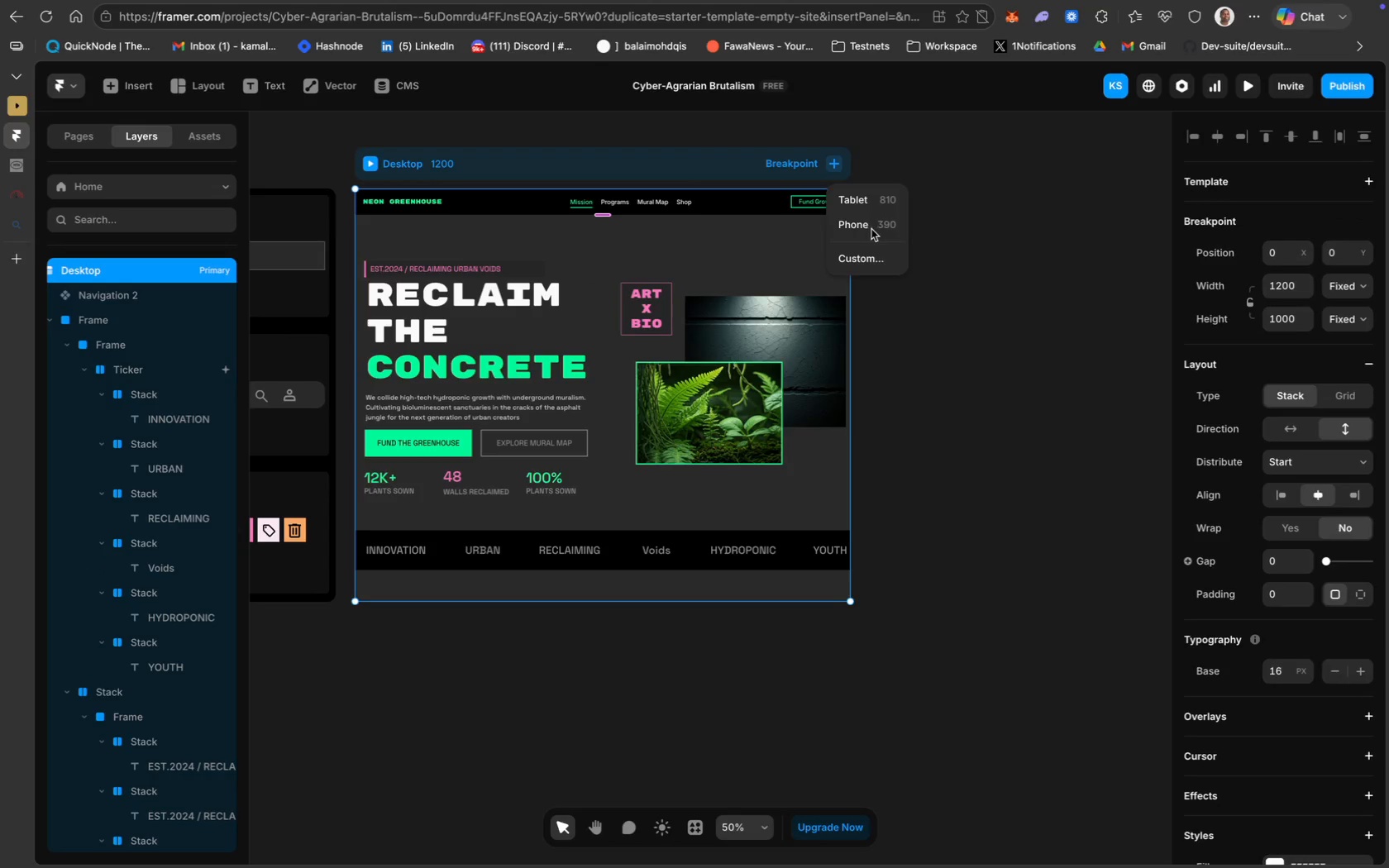 
left_click([878, 228])
 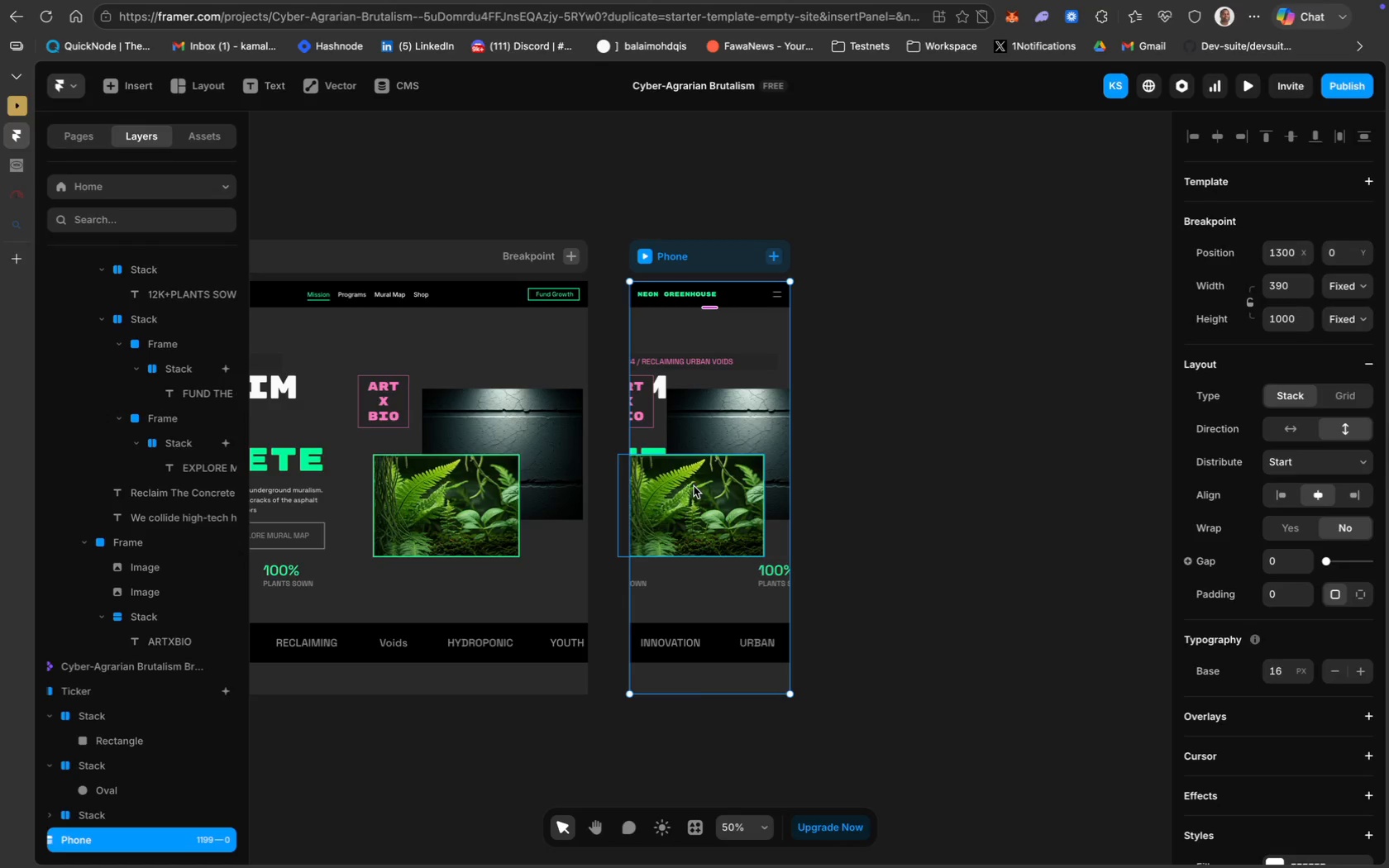 
wait(10.32)
 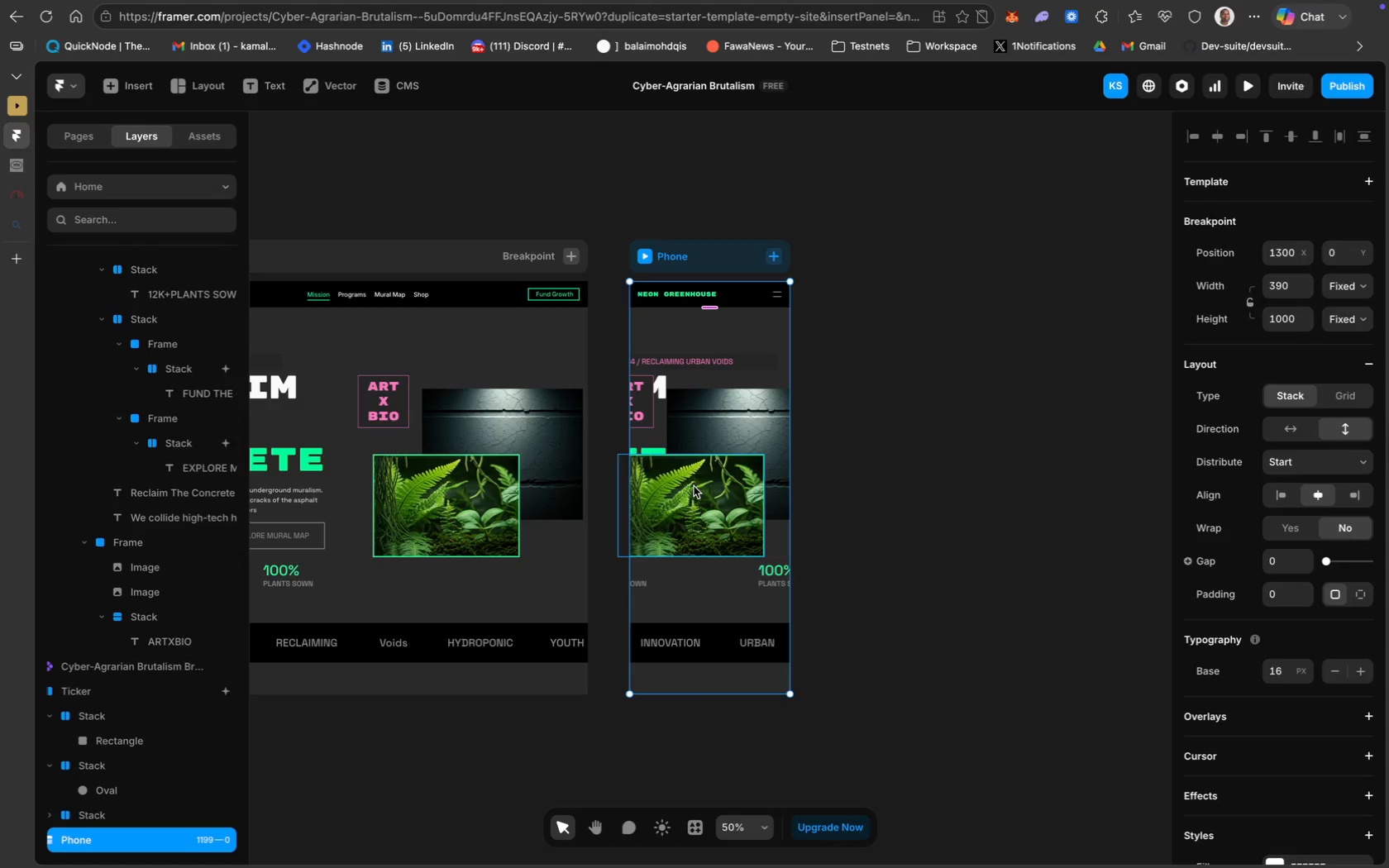 
left_click_drag(start_coordinate=[665, 337], to_coordinate=[747, 347])
 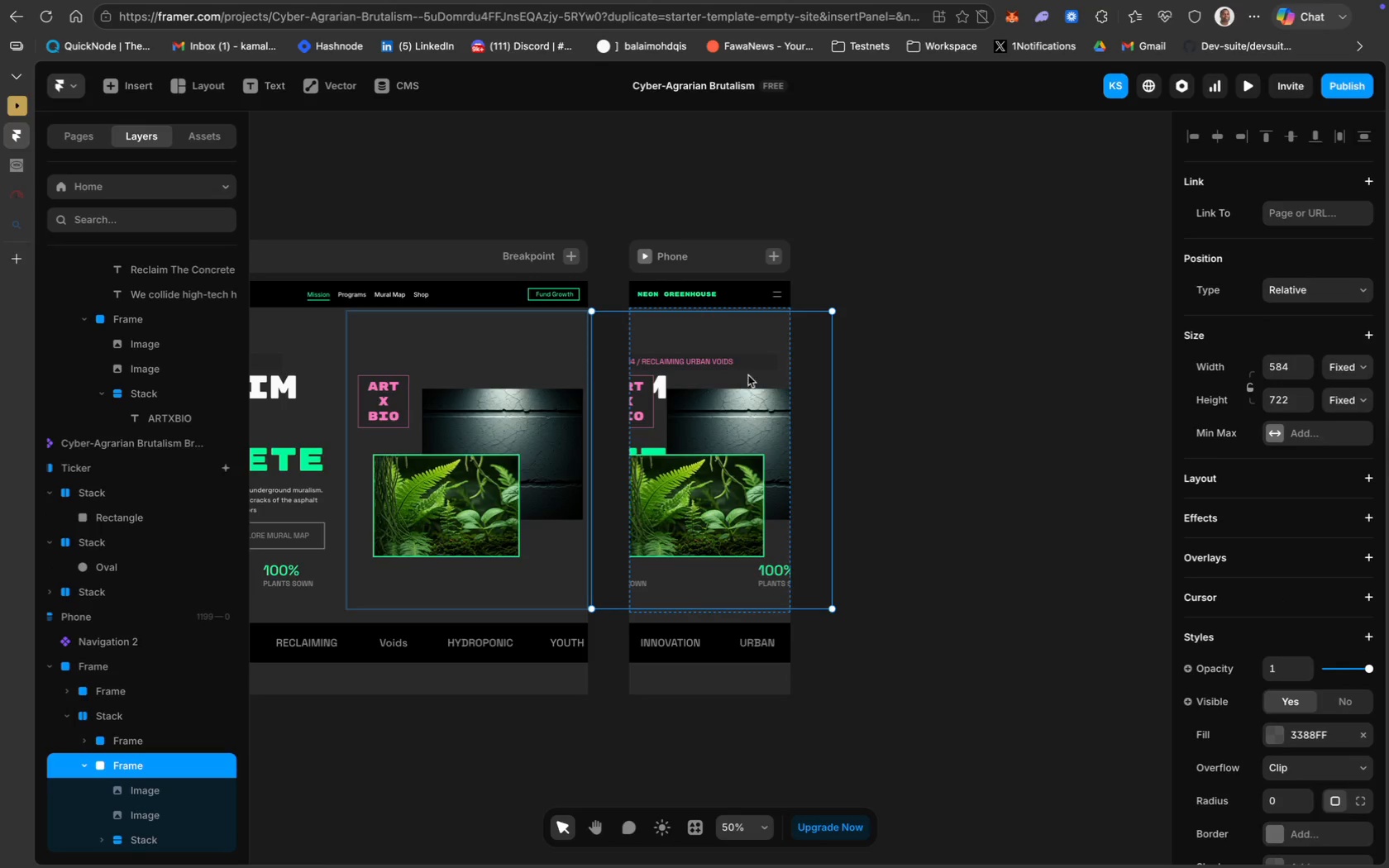 
left_click([757, 421])
 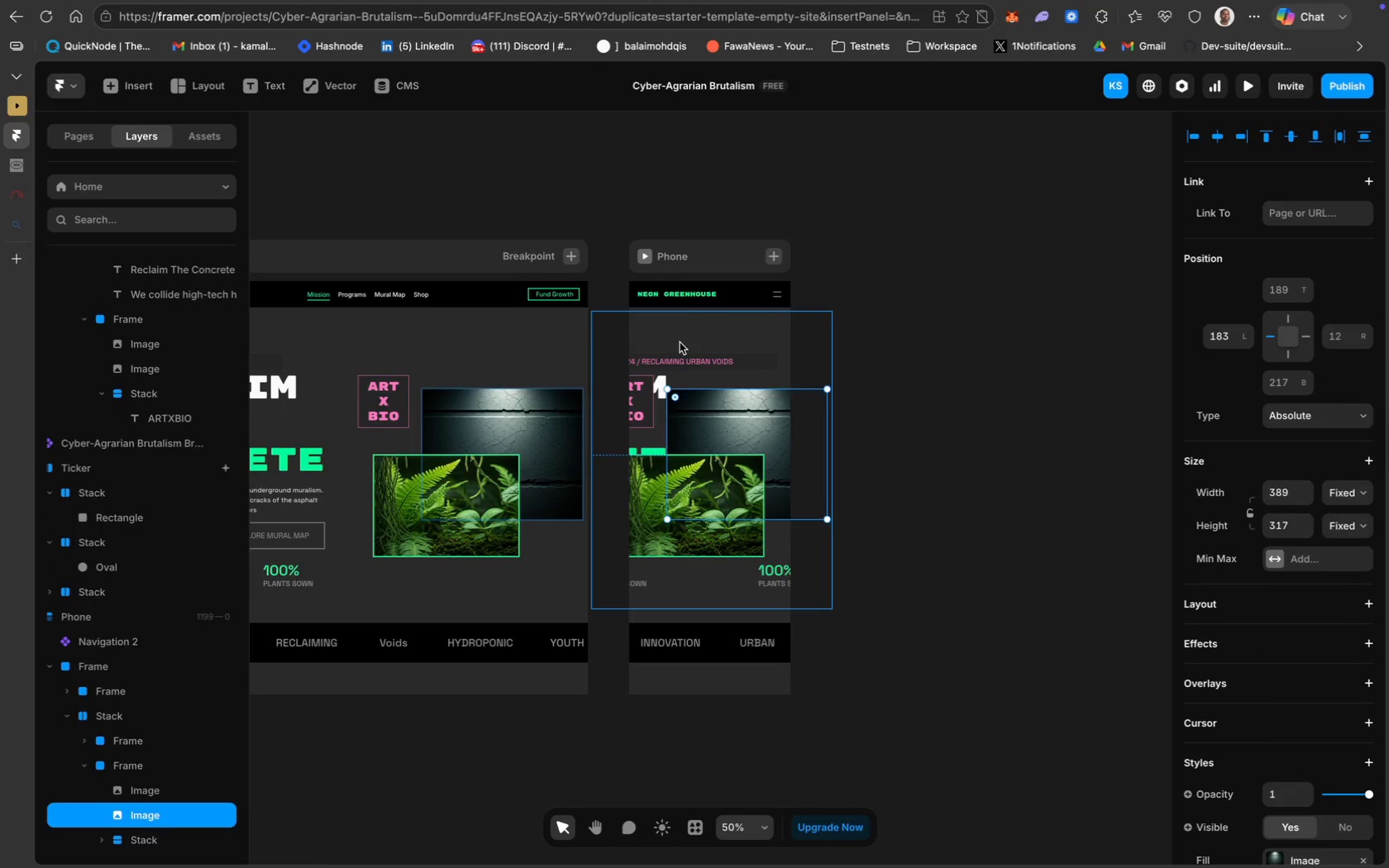 
left_click([670, 341])
 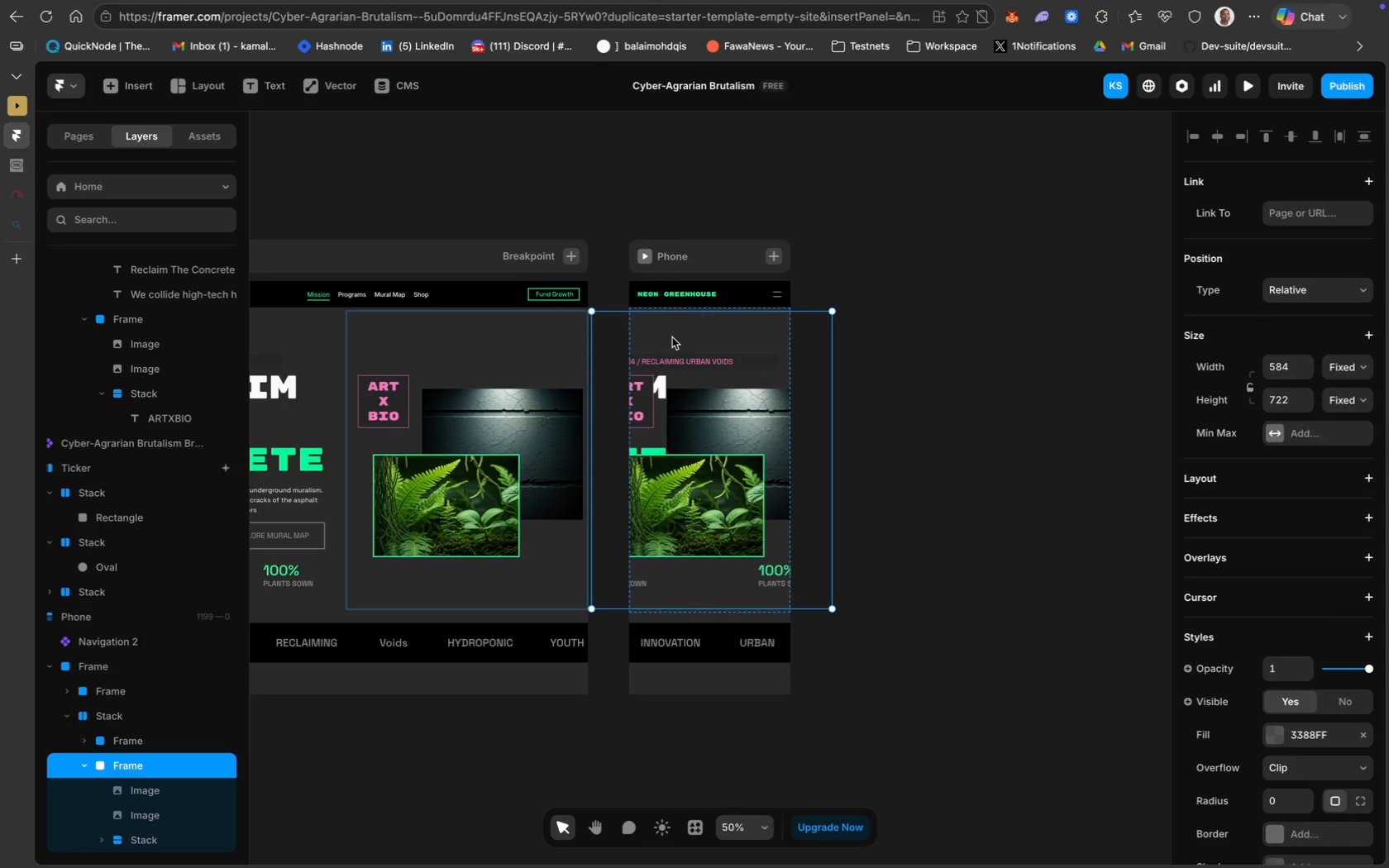 
left_click_drag(start_coordinate=[672, 337], to_coordinate=[722, 343])
 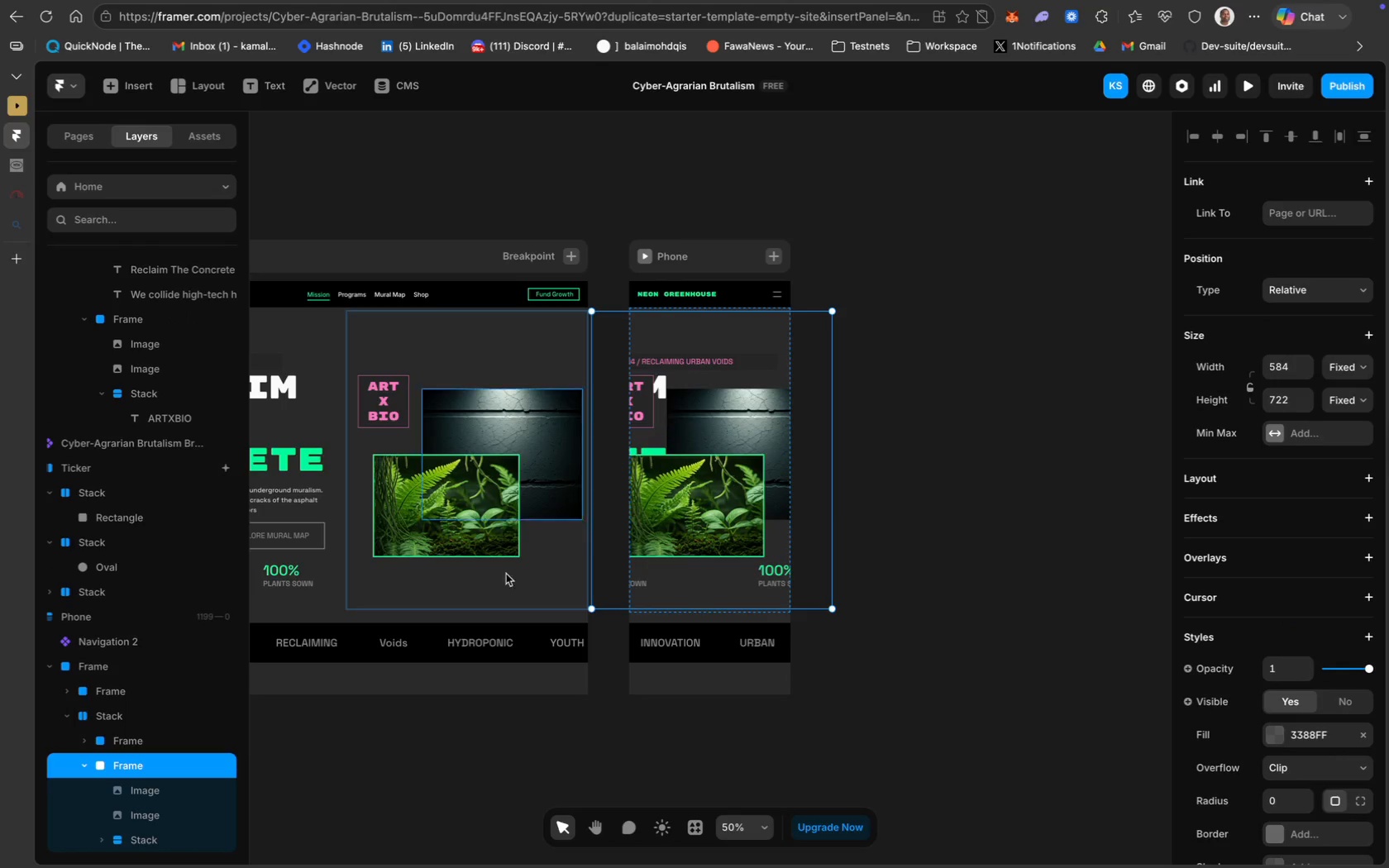 
scroll: coordinate [139, 779], scroll_direction: down, amount: 33.0
 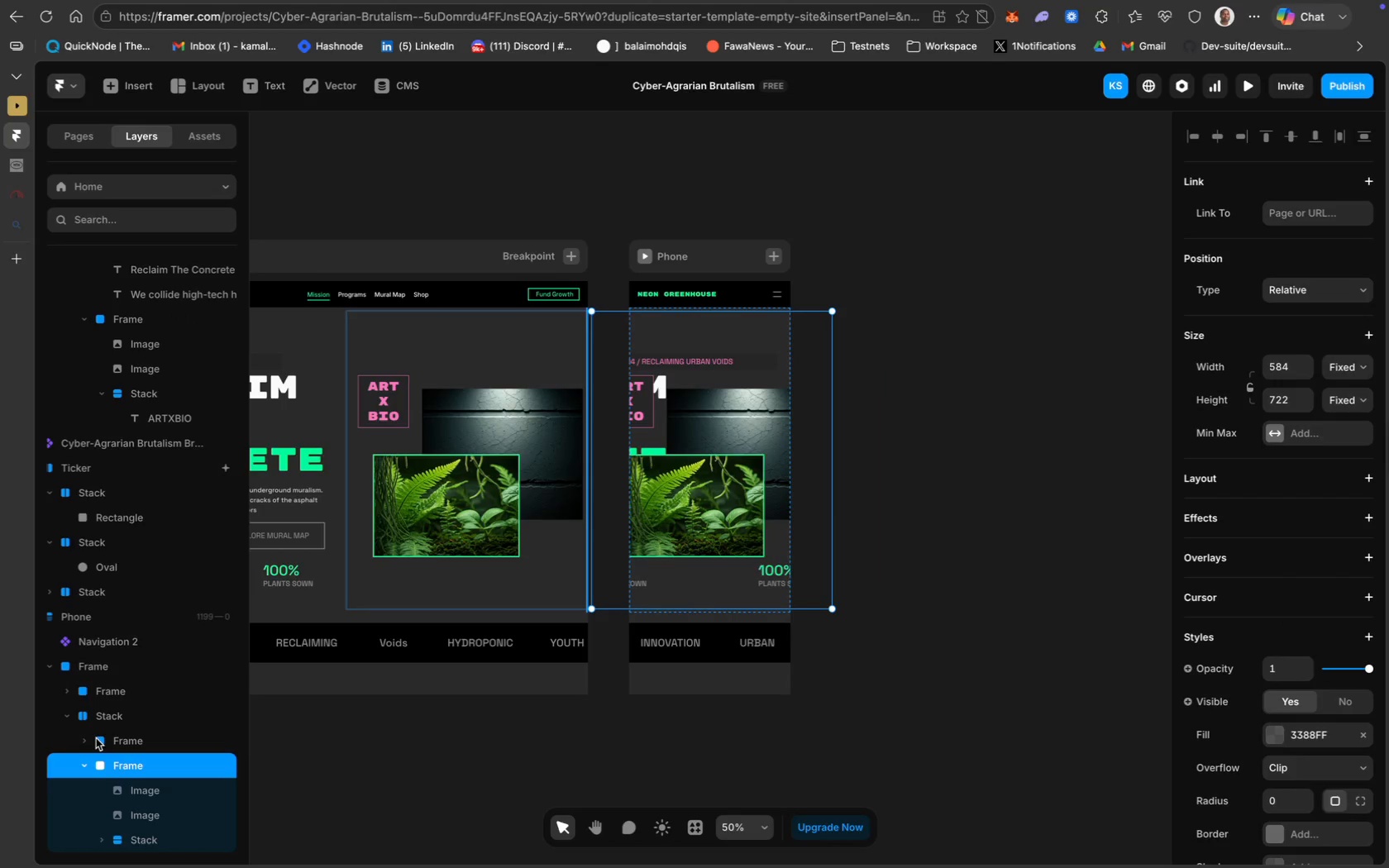 
wait(5.67)
 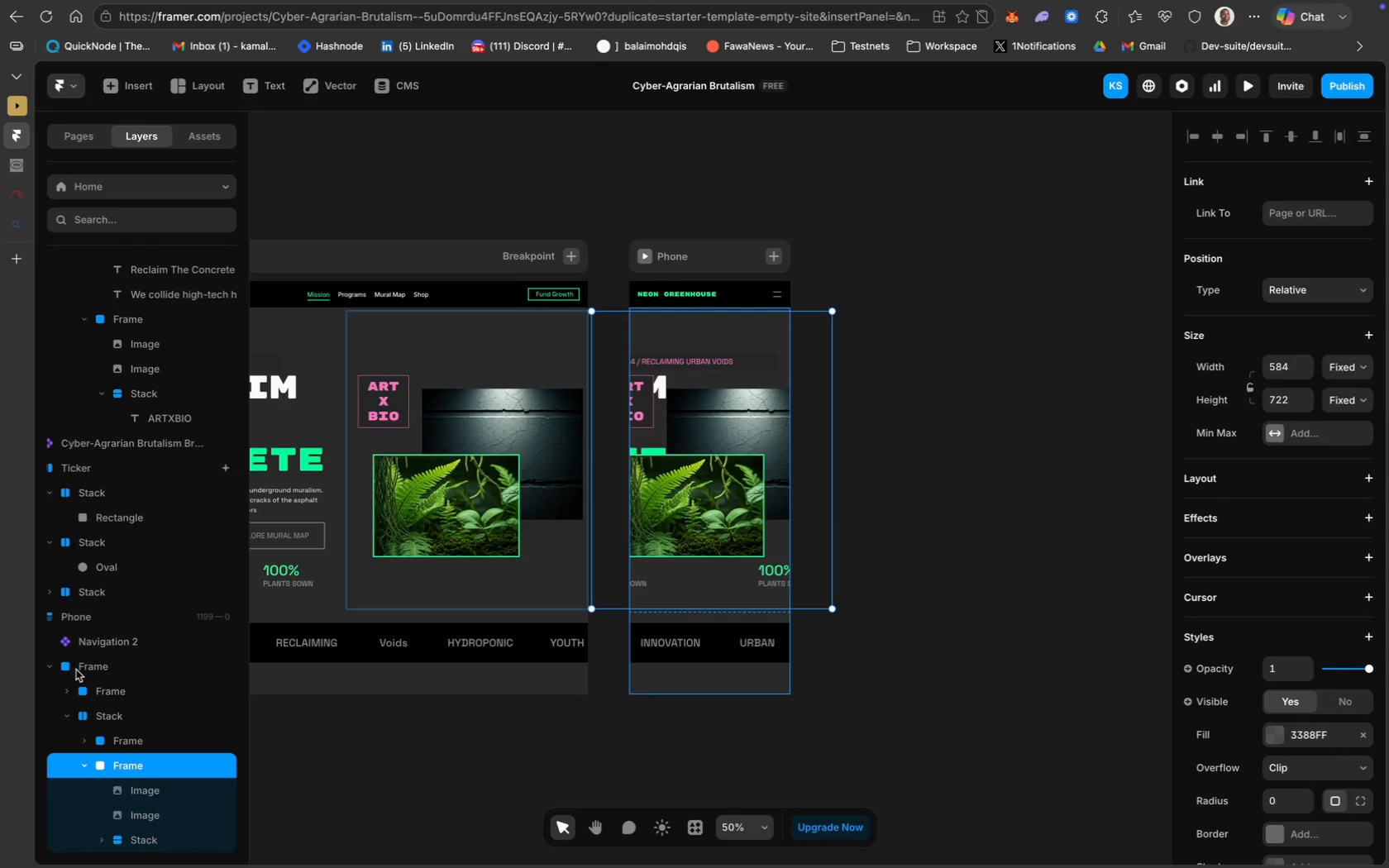 
left_click([69, 692])
 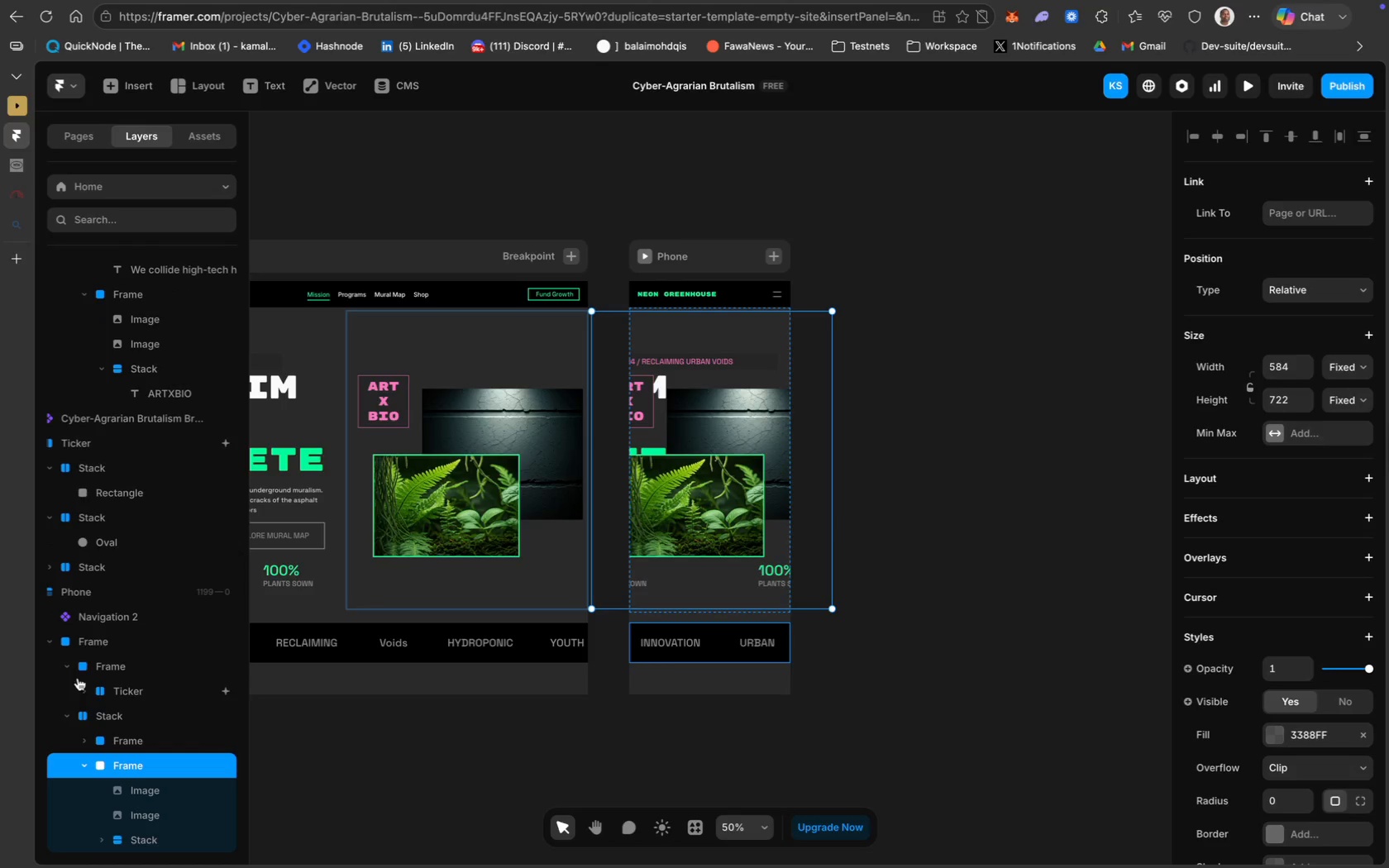 
scroll: coordinate [85, 668], scroll_direction: up, amount: 7.0
 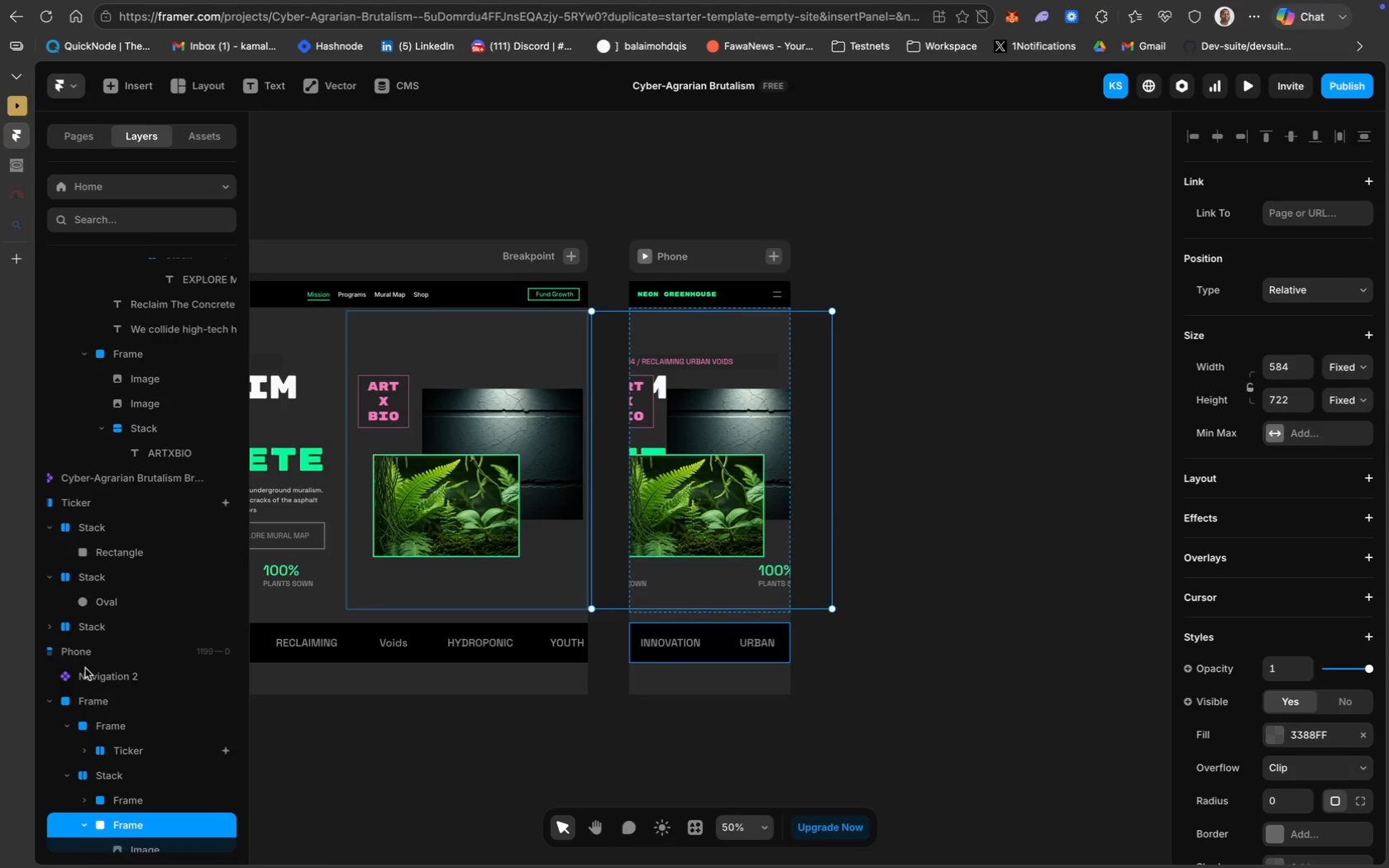 
scroll: coordinate [85, 668], scroll_direction: down, amount: 27.0
 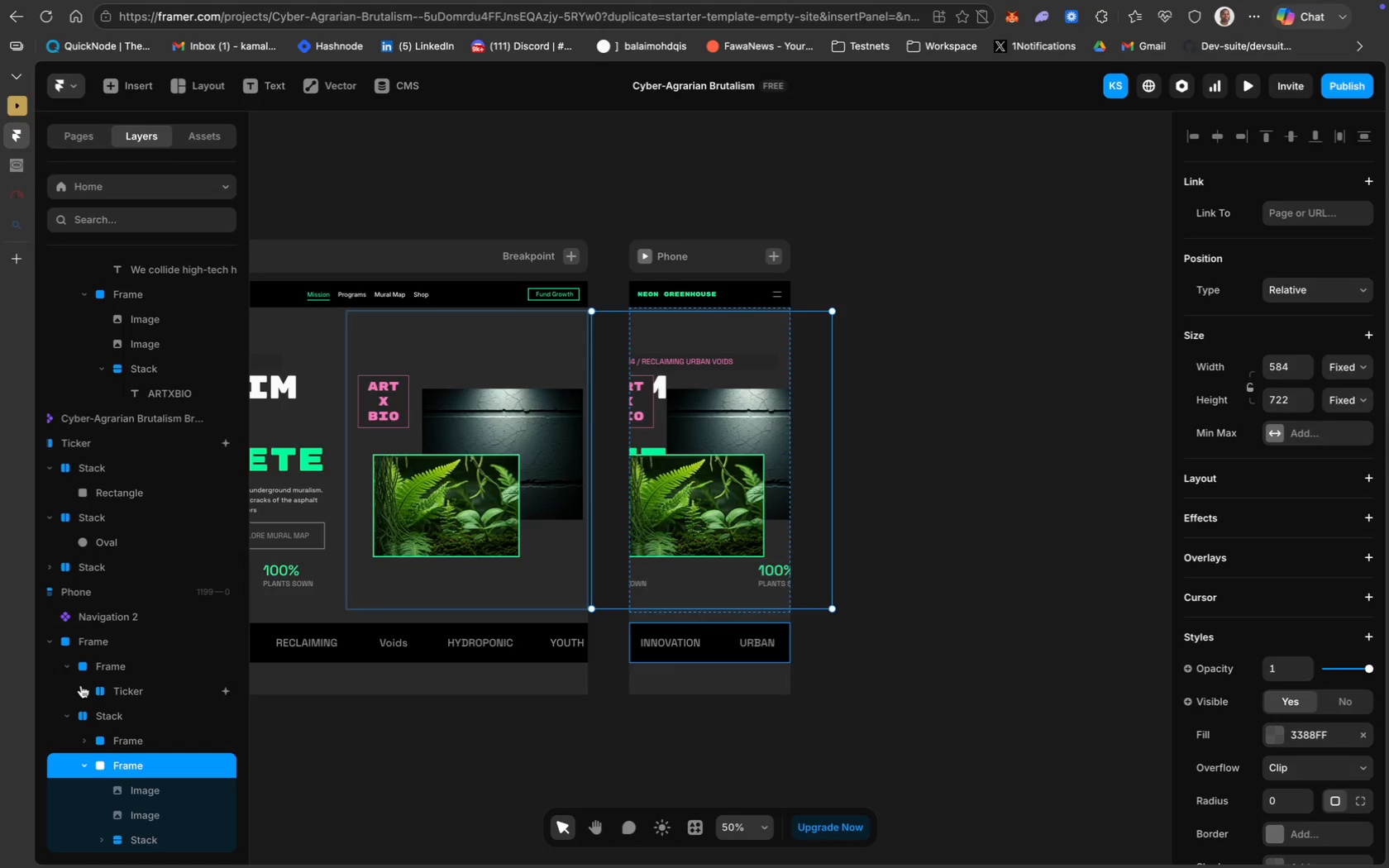 
wait(5.34)
 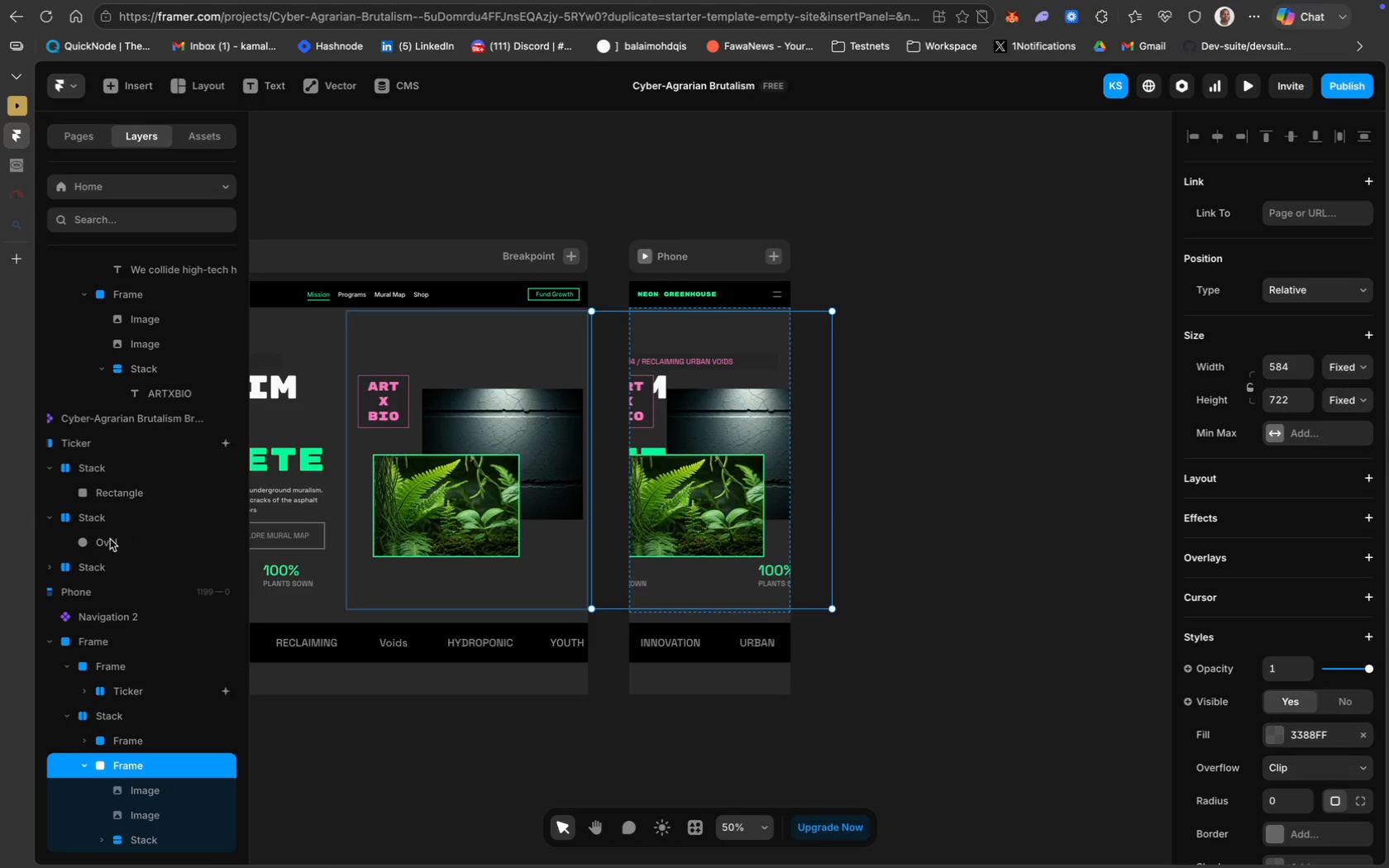 
left_click([69, 668])
 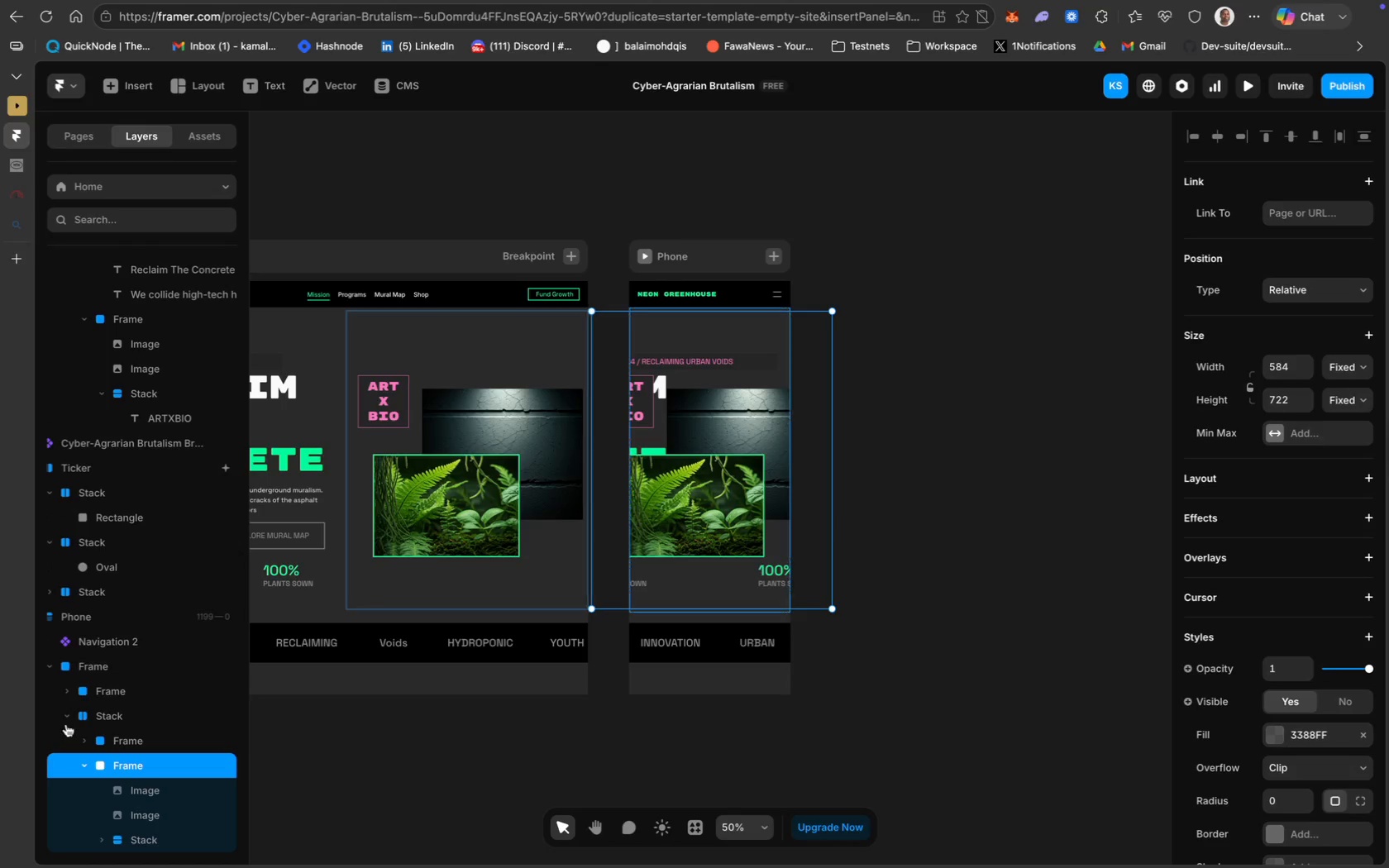 
scroll: coordinate [66, 723], scroll_direction: down, amount: 18.0
 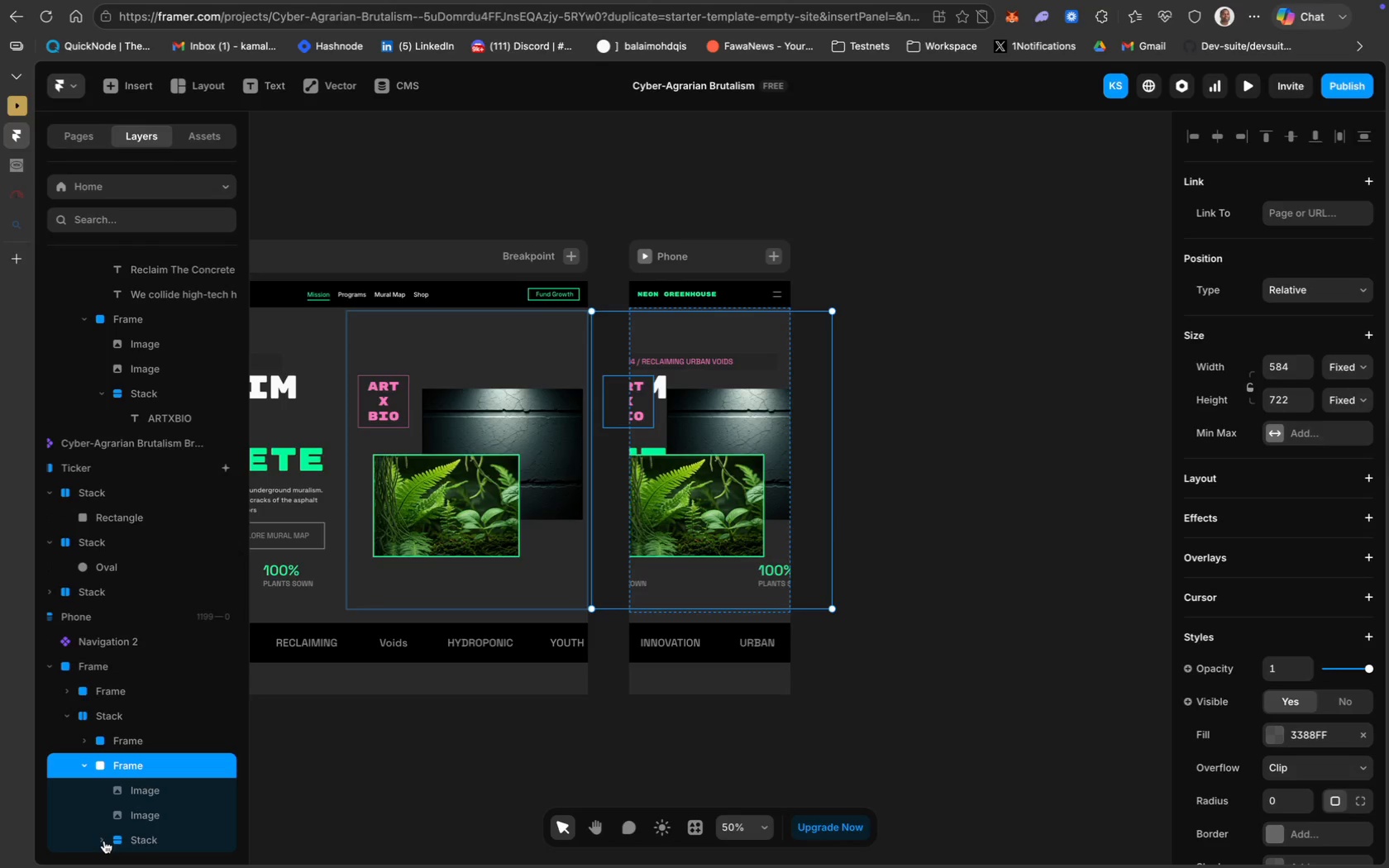 
left_click([104, 840])
 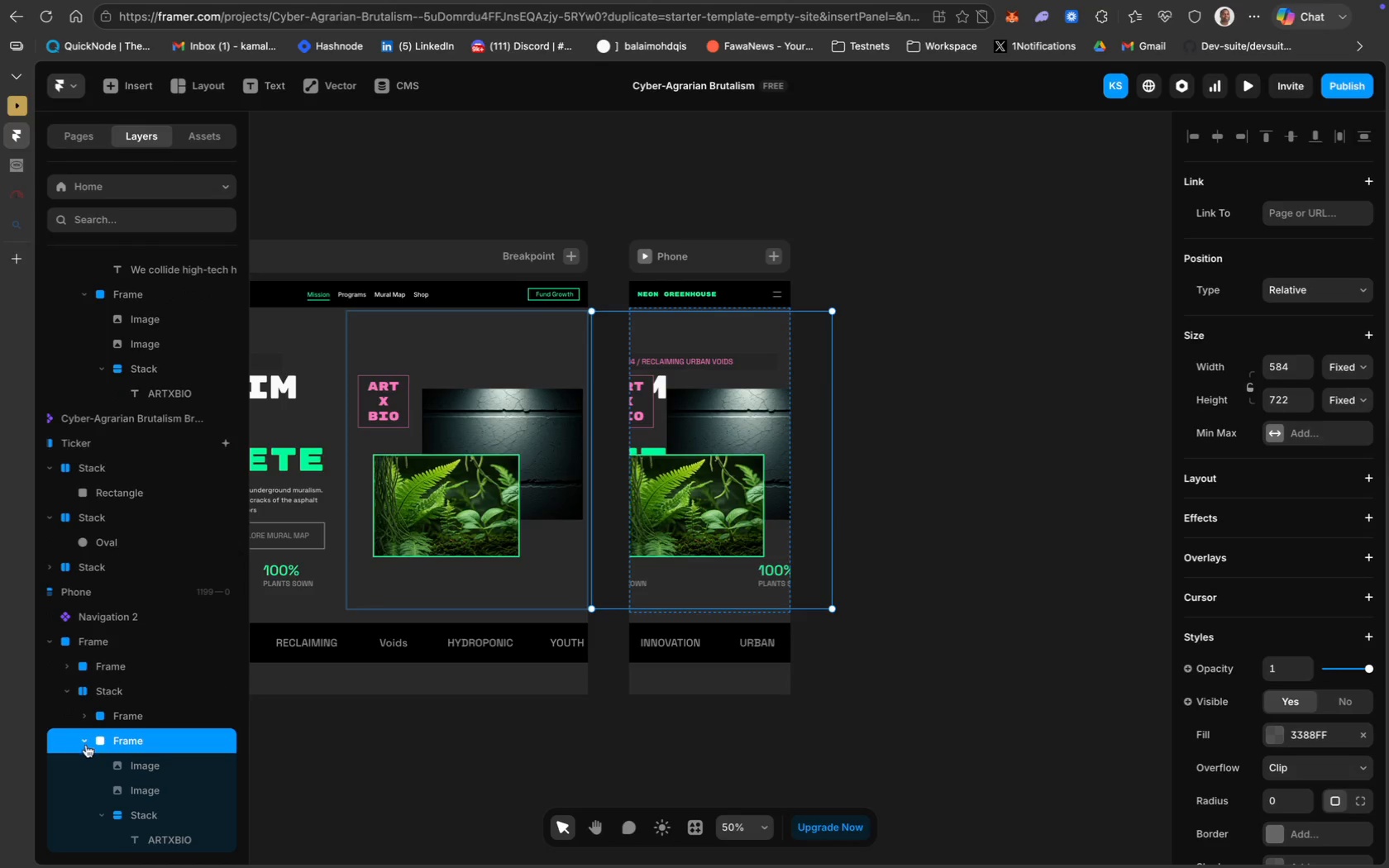 
left_click([86, 742])
 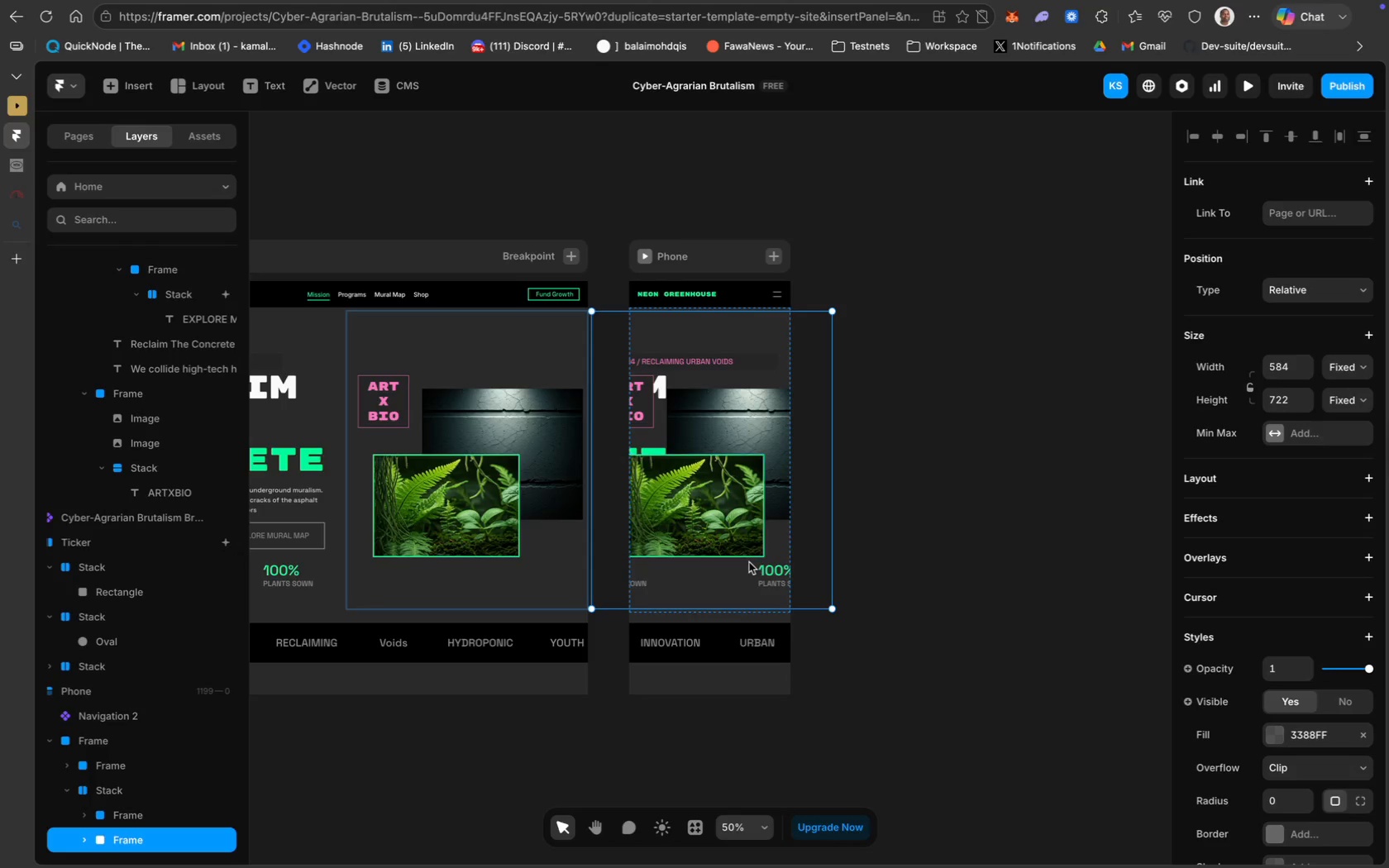 
key(Backspace)
 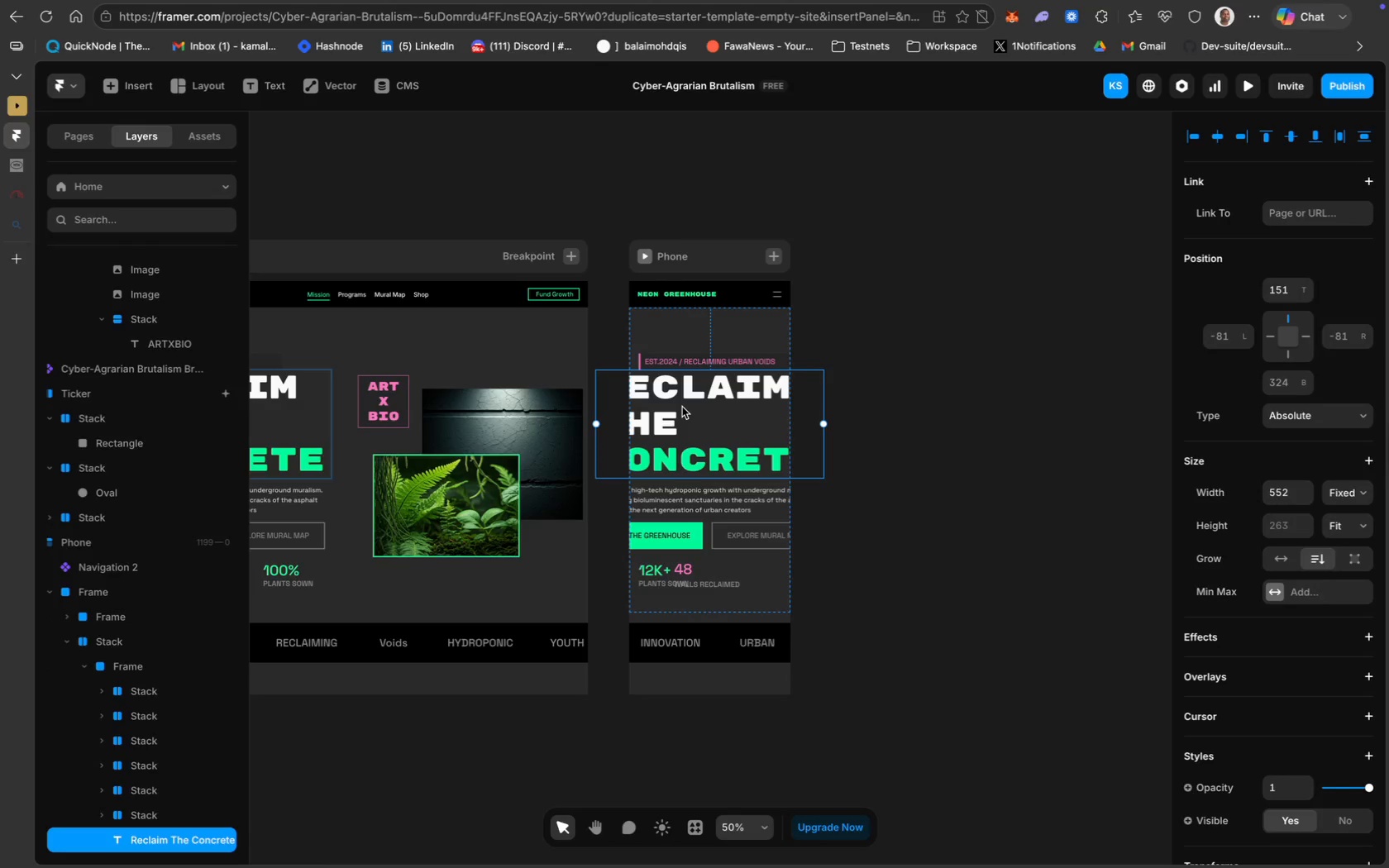 
wait(6.93)
 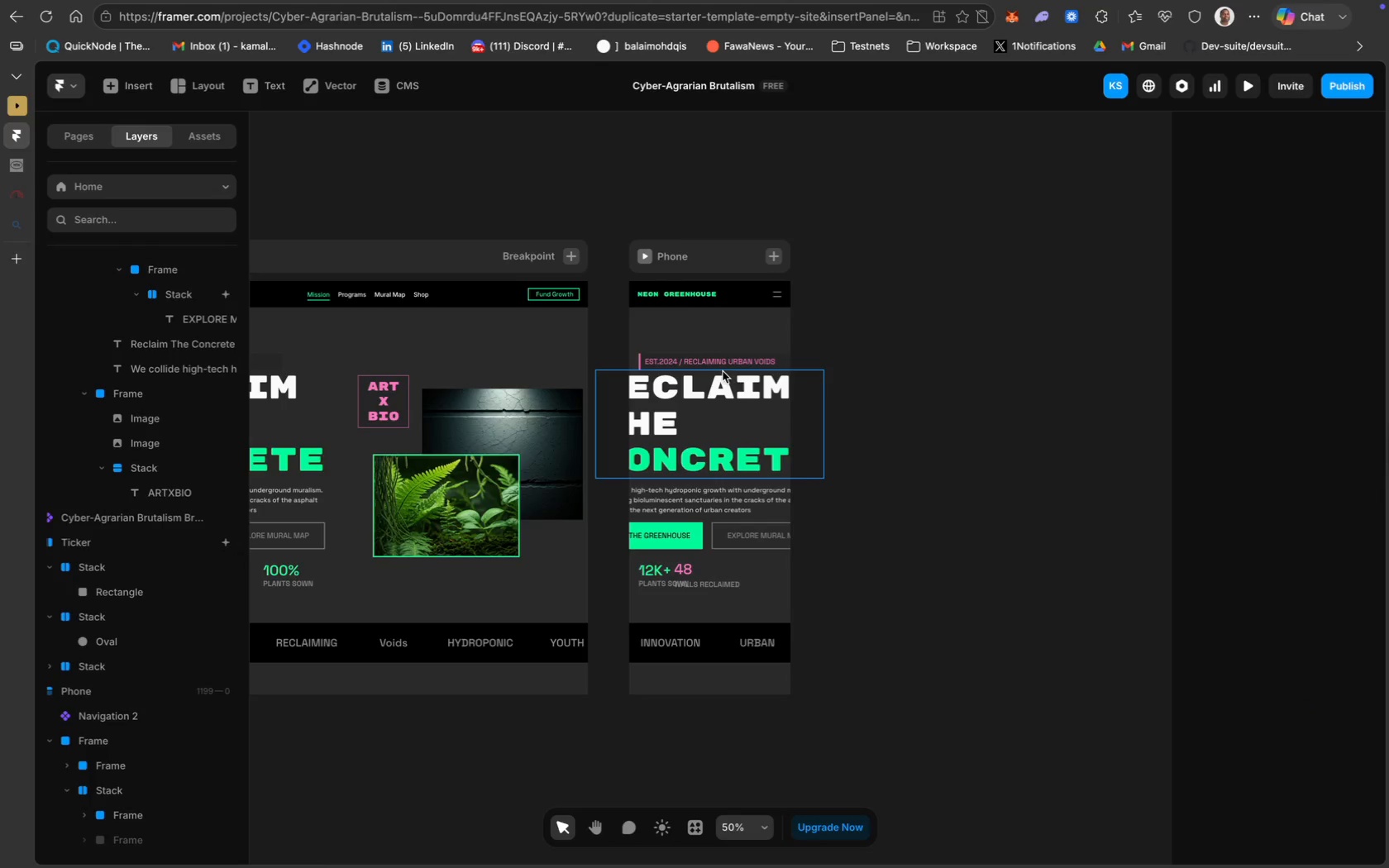 
left_click([771, 425])
 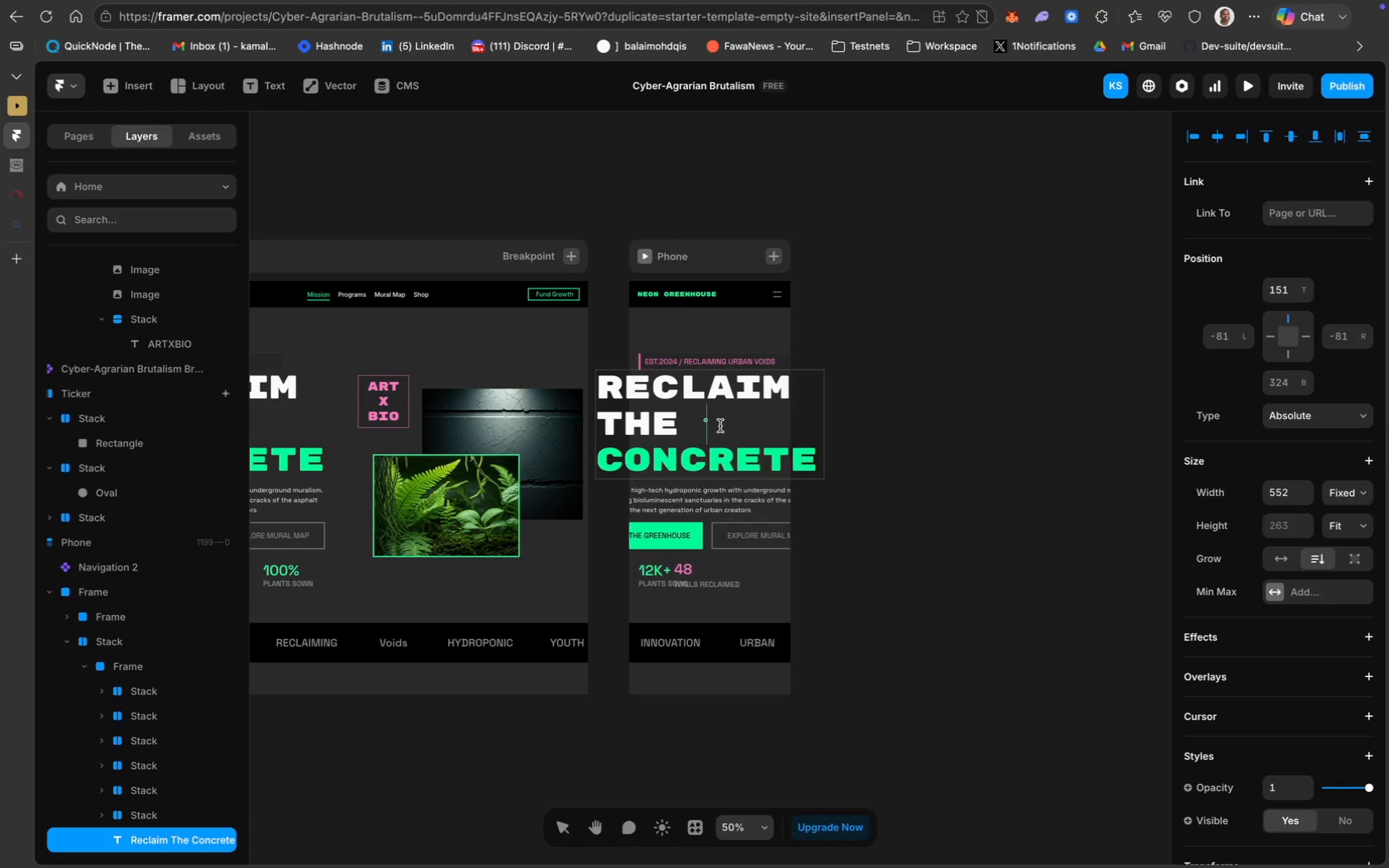 
hold_key(key=CommandLeft, duration=0.47)
 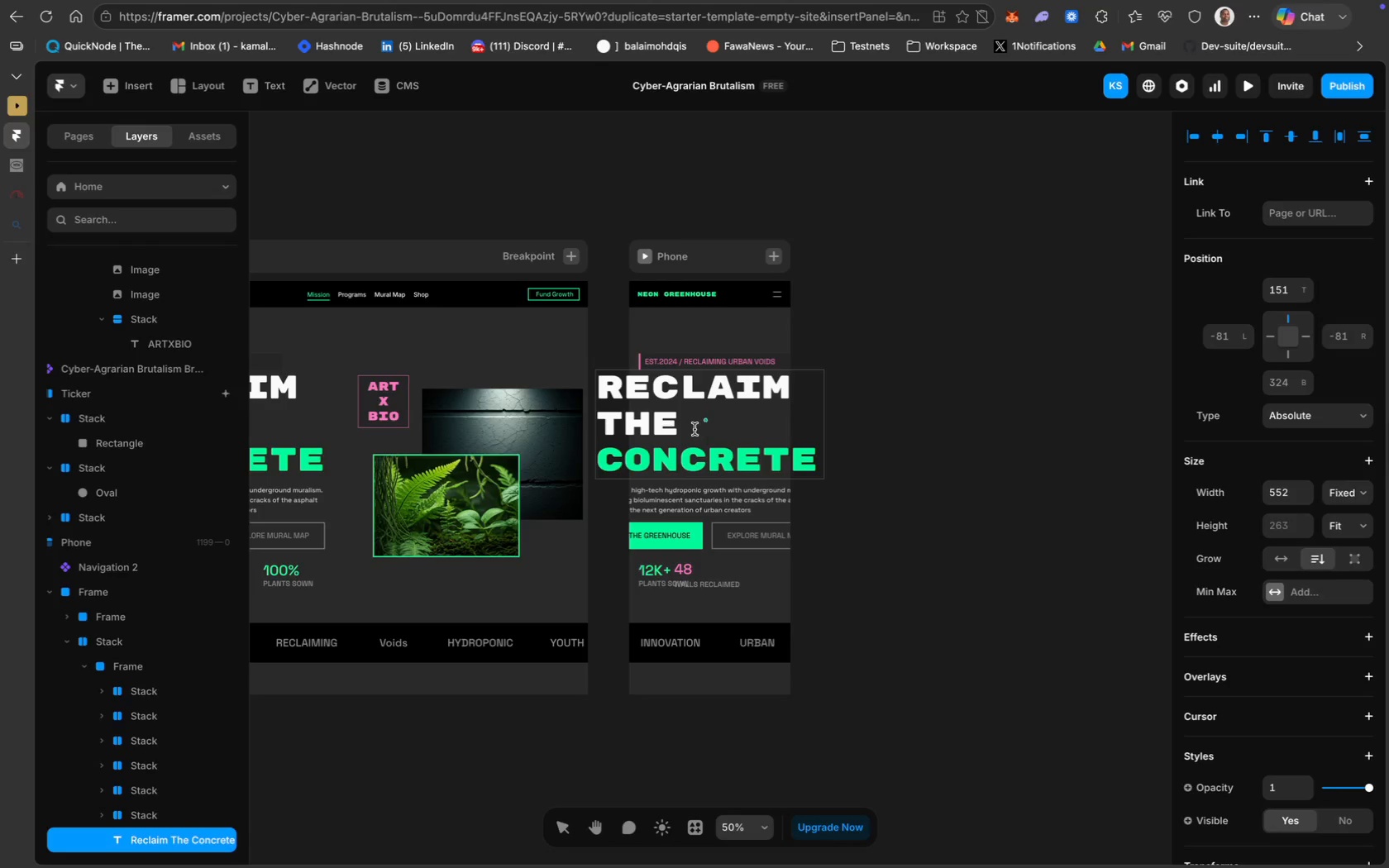 
key(Meta+A)
 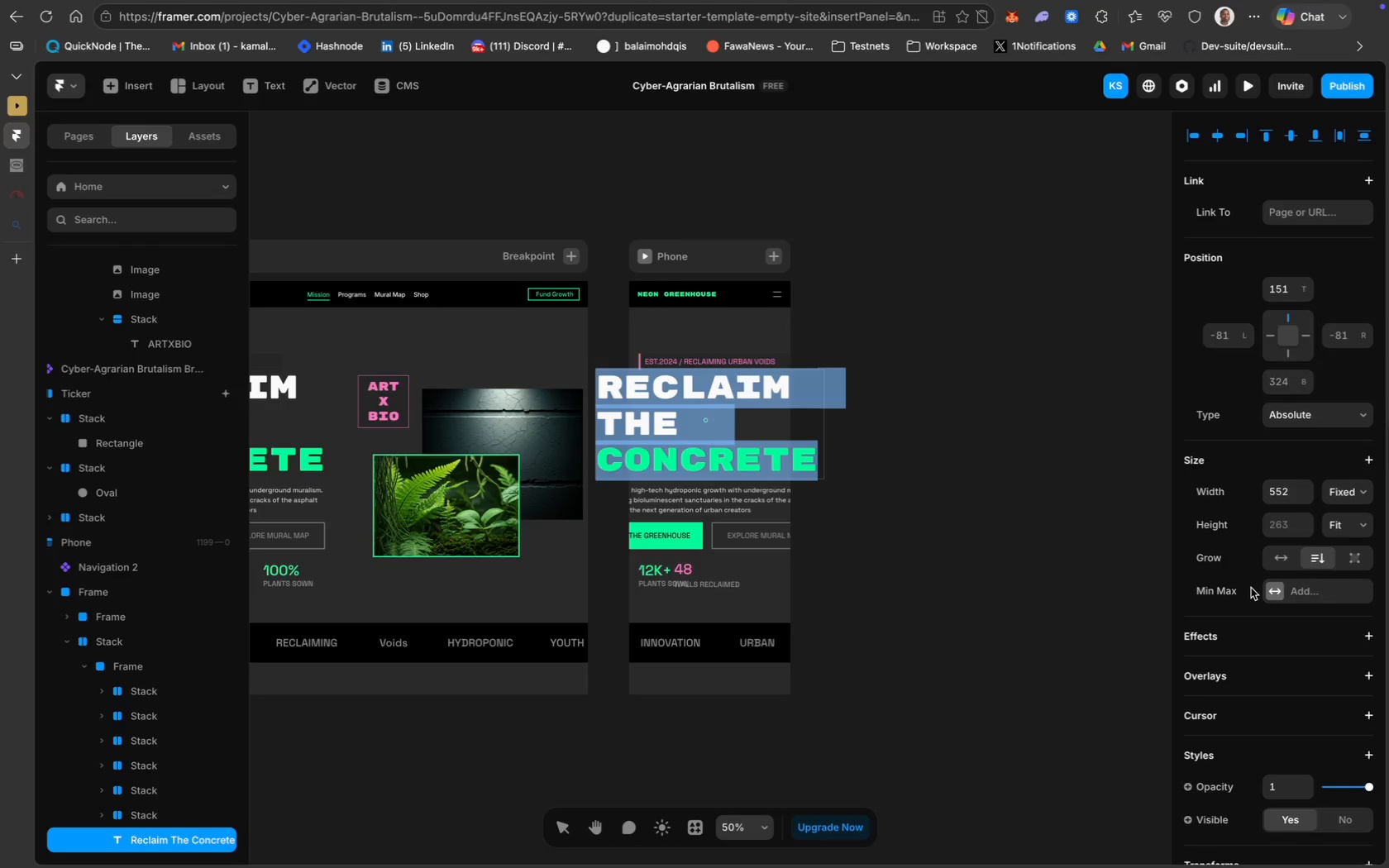 
scroll: coordinate [1307, 681], scroll_direction: down, amount: 39.0
 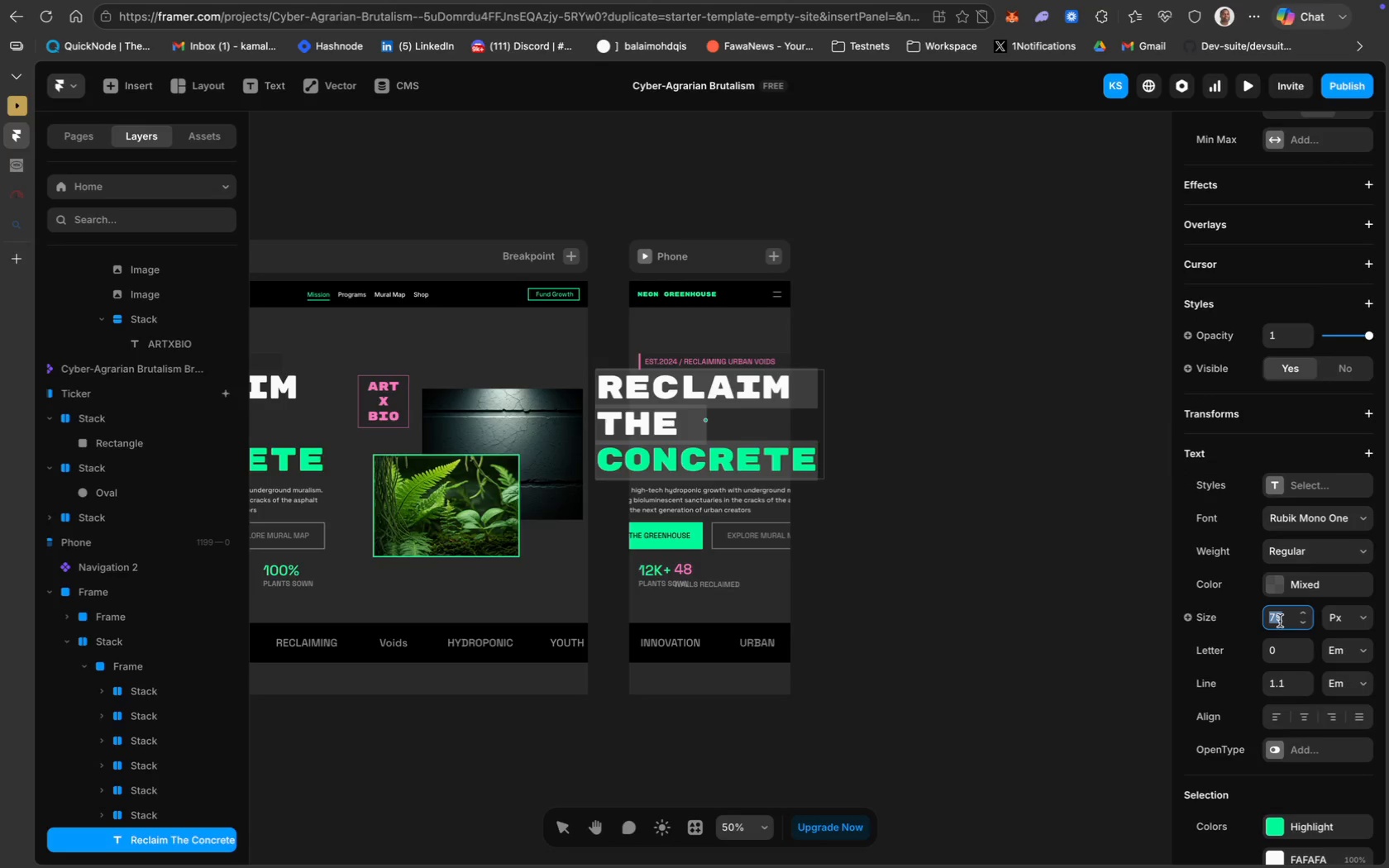 
type(30)
 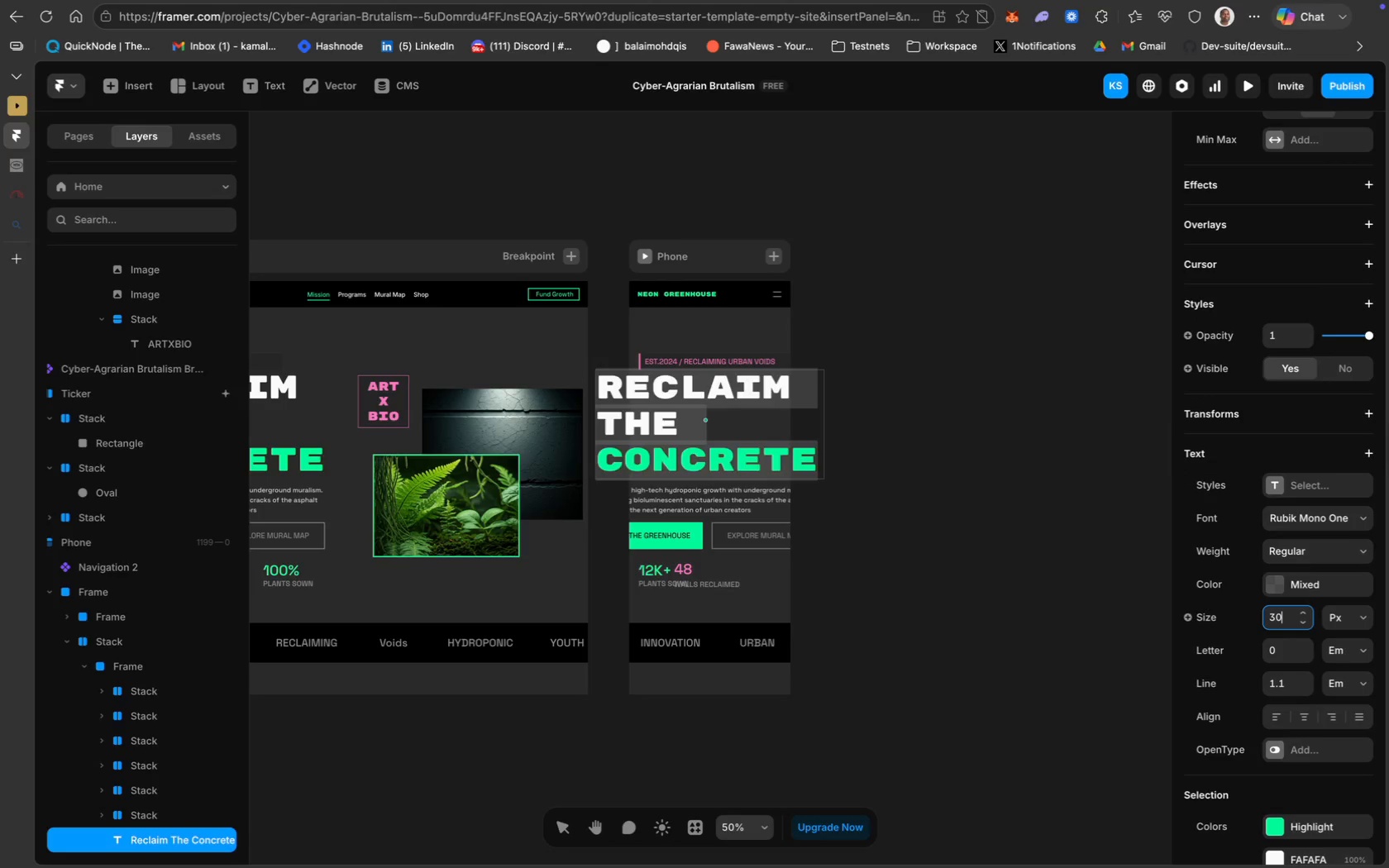 
key(Enter)
 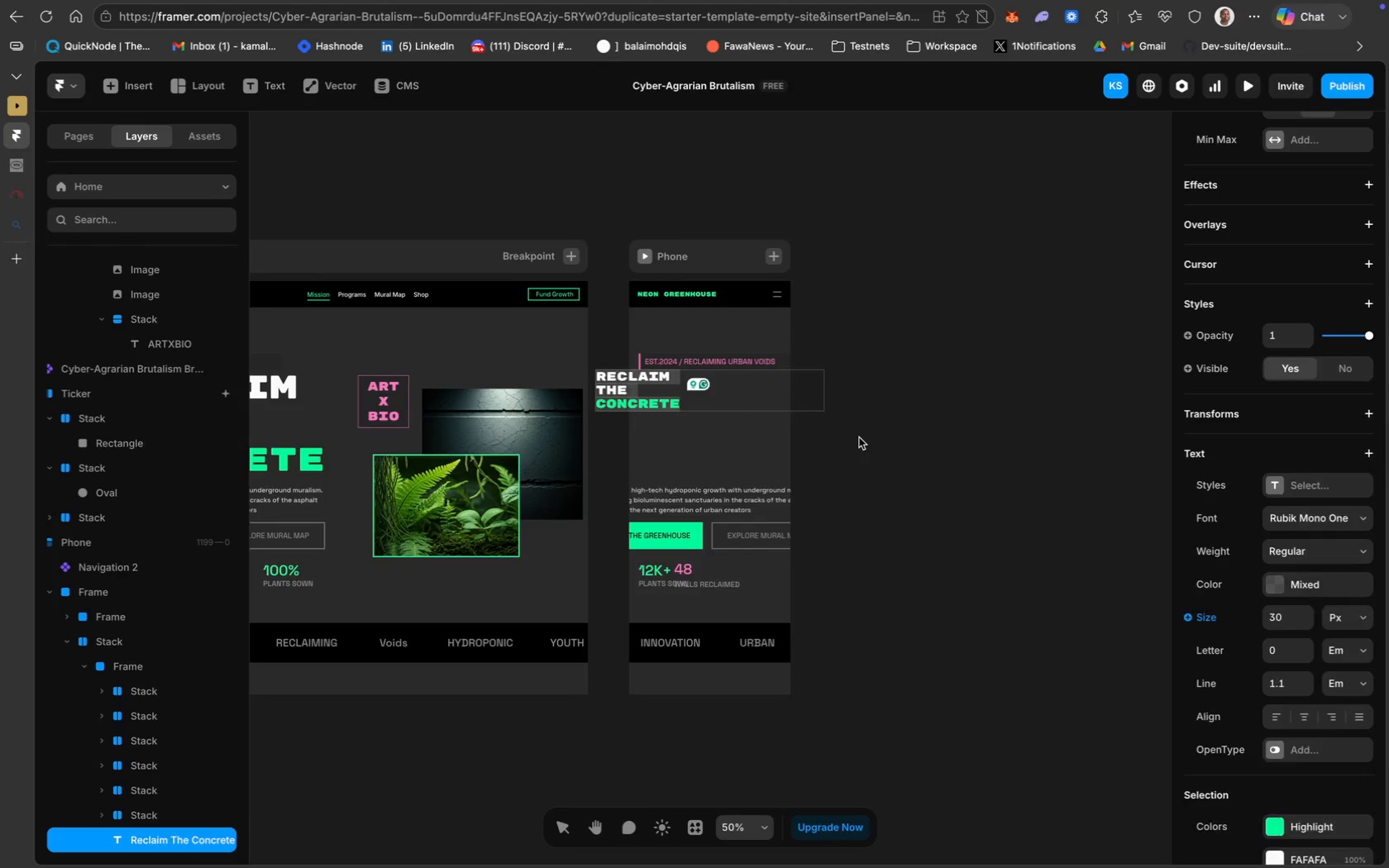 
left_click_drag(start_coordinate=[702, 404], to_coordinate=[744, 413])
 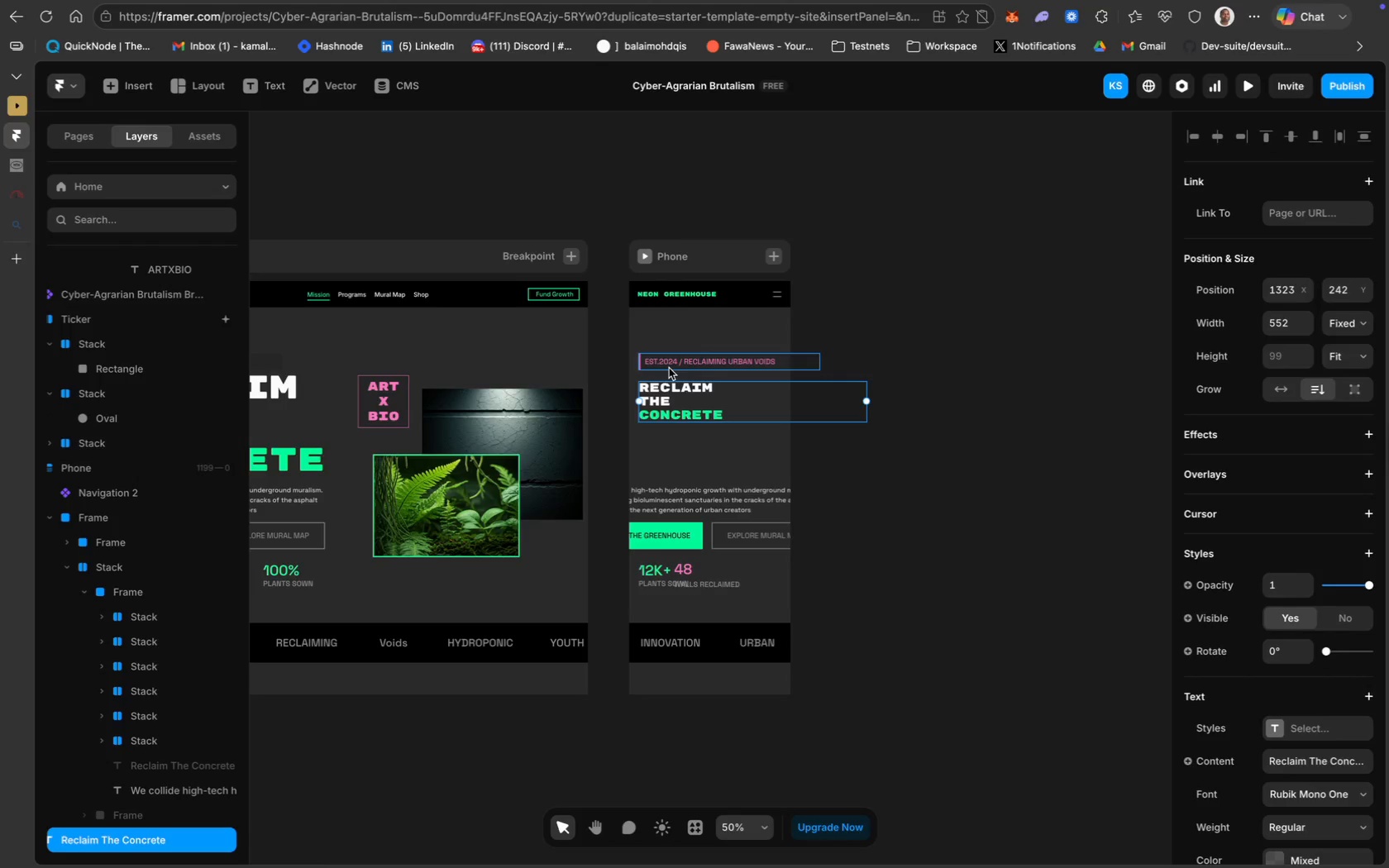 
left_click([673, 363])
 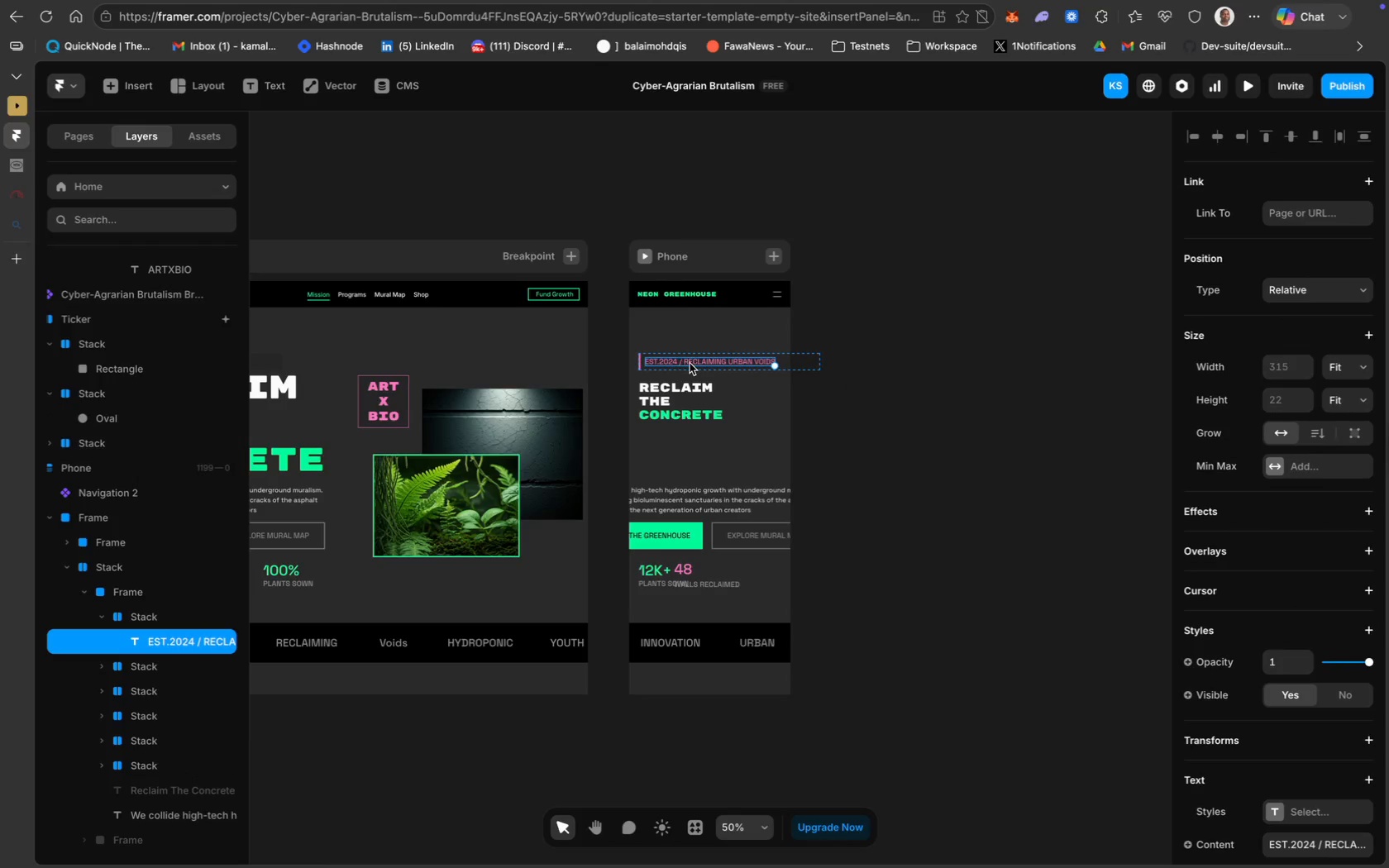 
double_click([707, 359])
 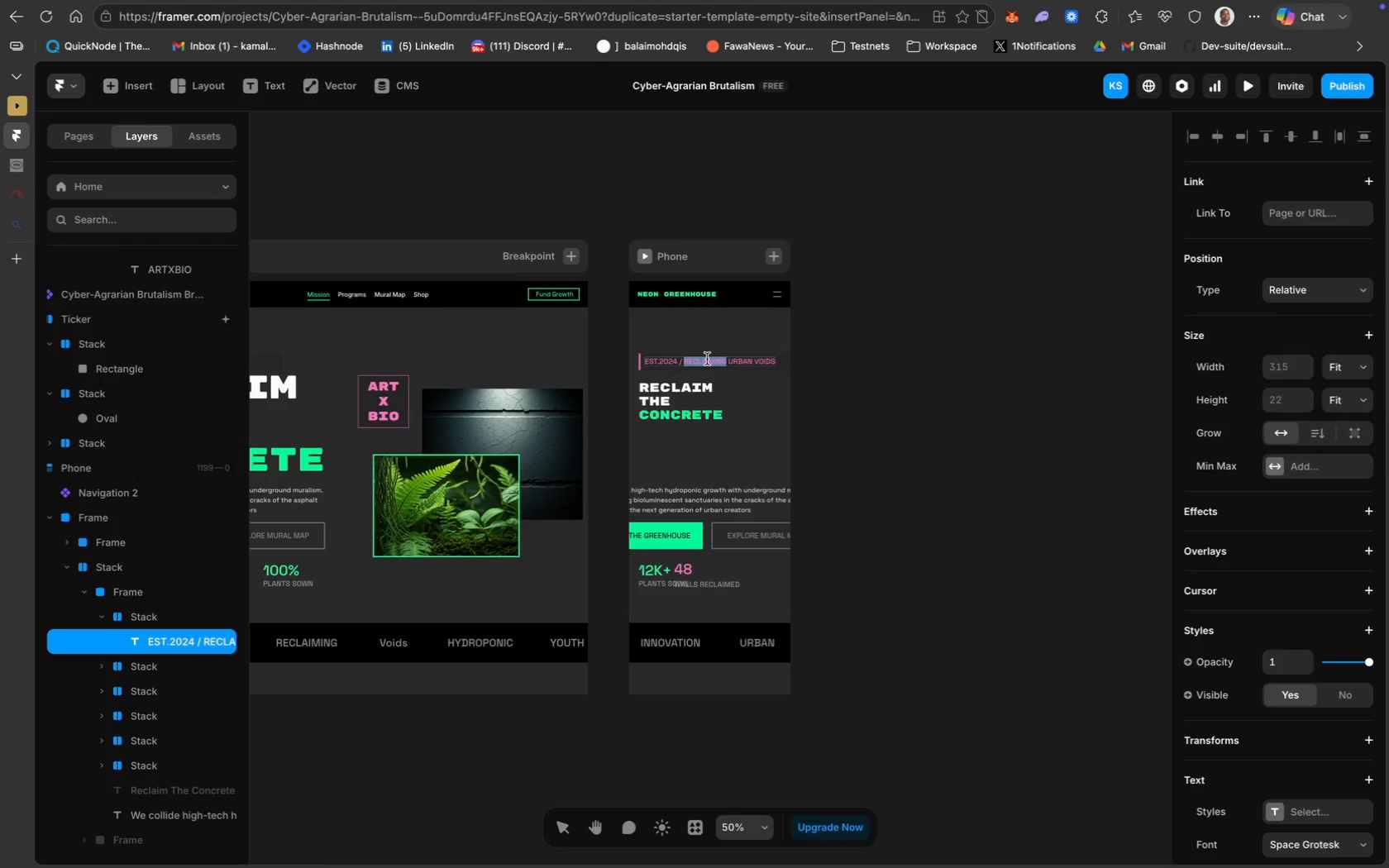 
left_click([707, 359])
 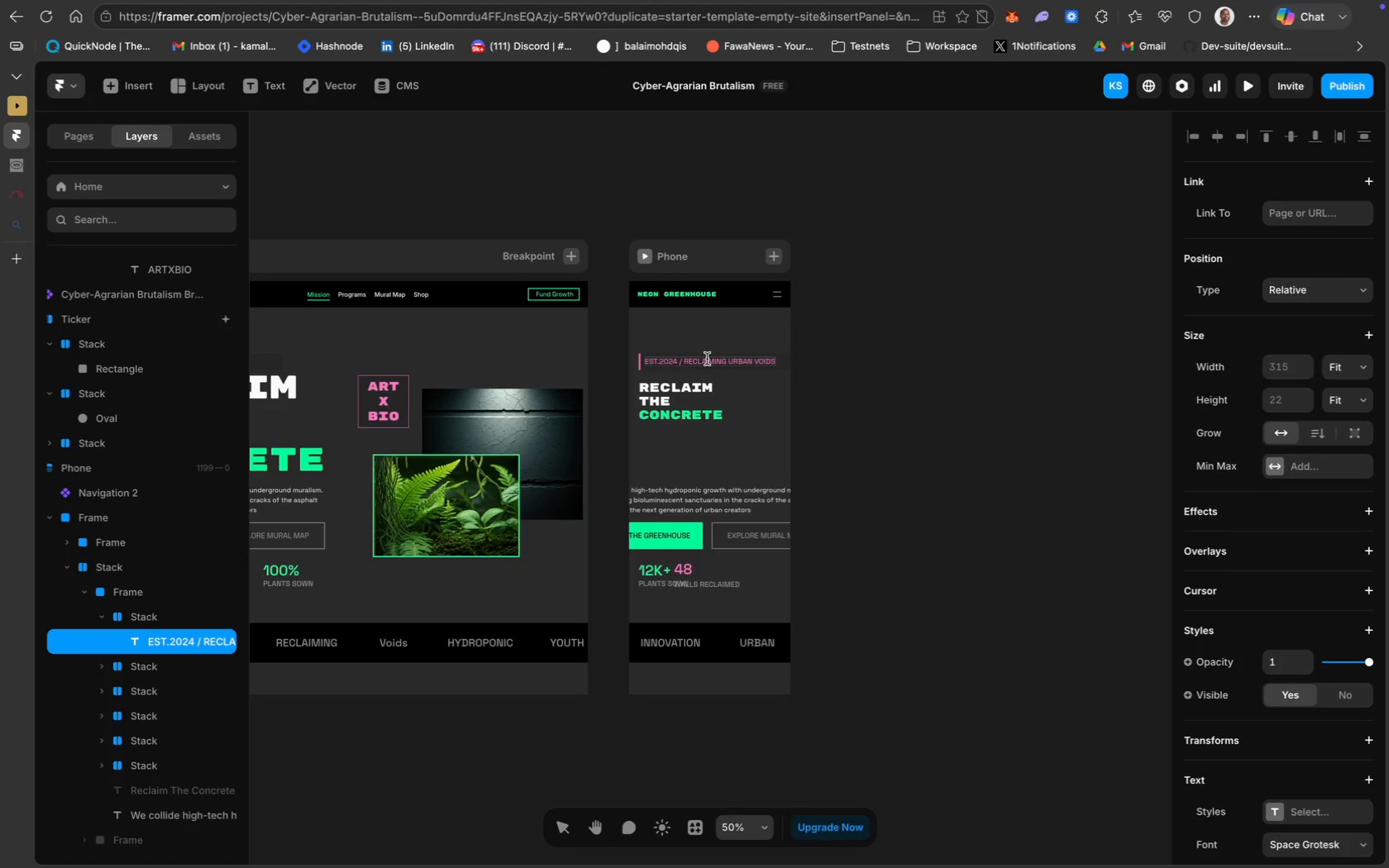 
hold_key(key=CommandLeft, duration=0.42)
 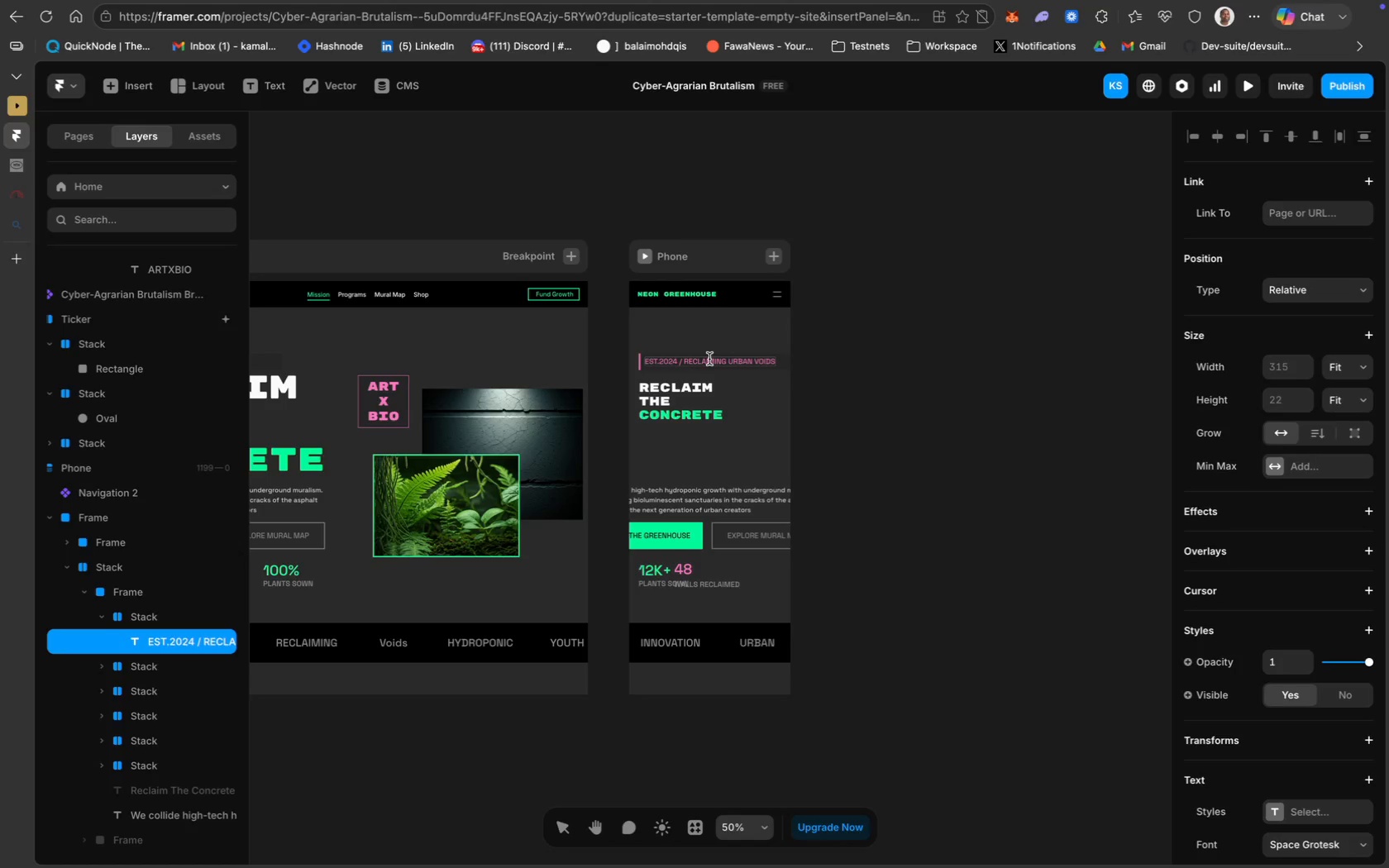 
left_click([709, 359])
 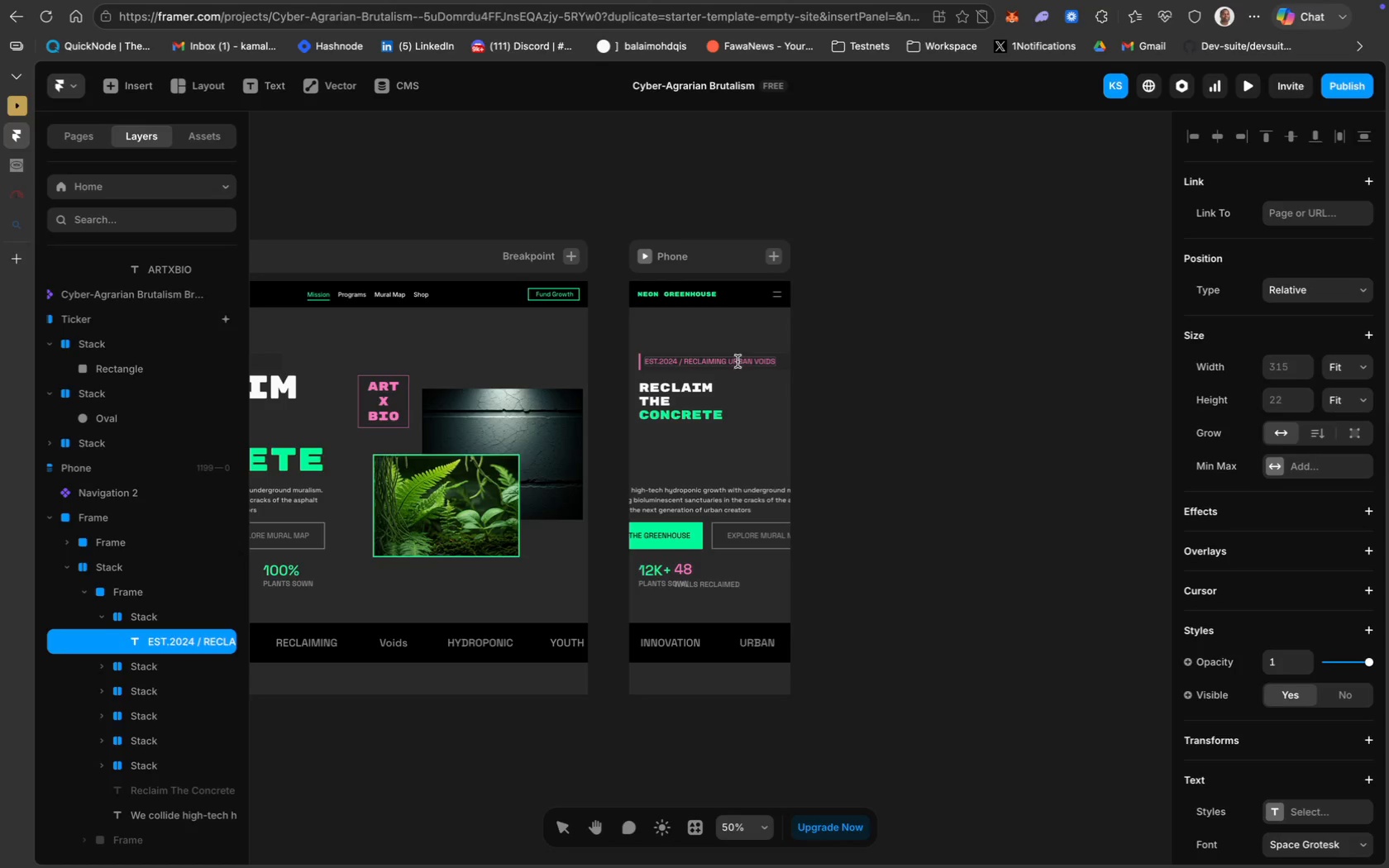 
key(Meta+A)
 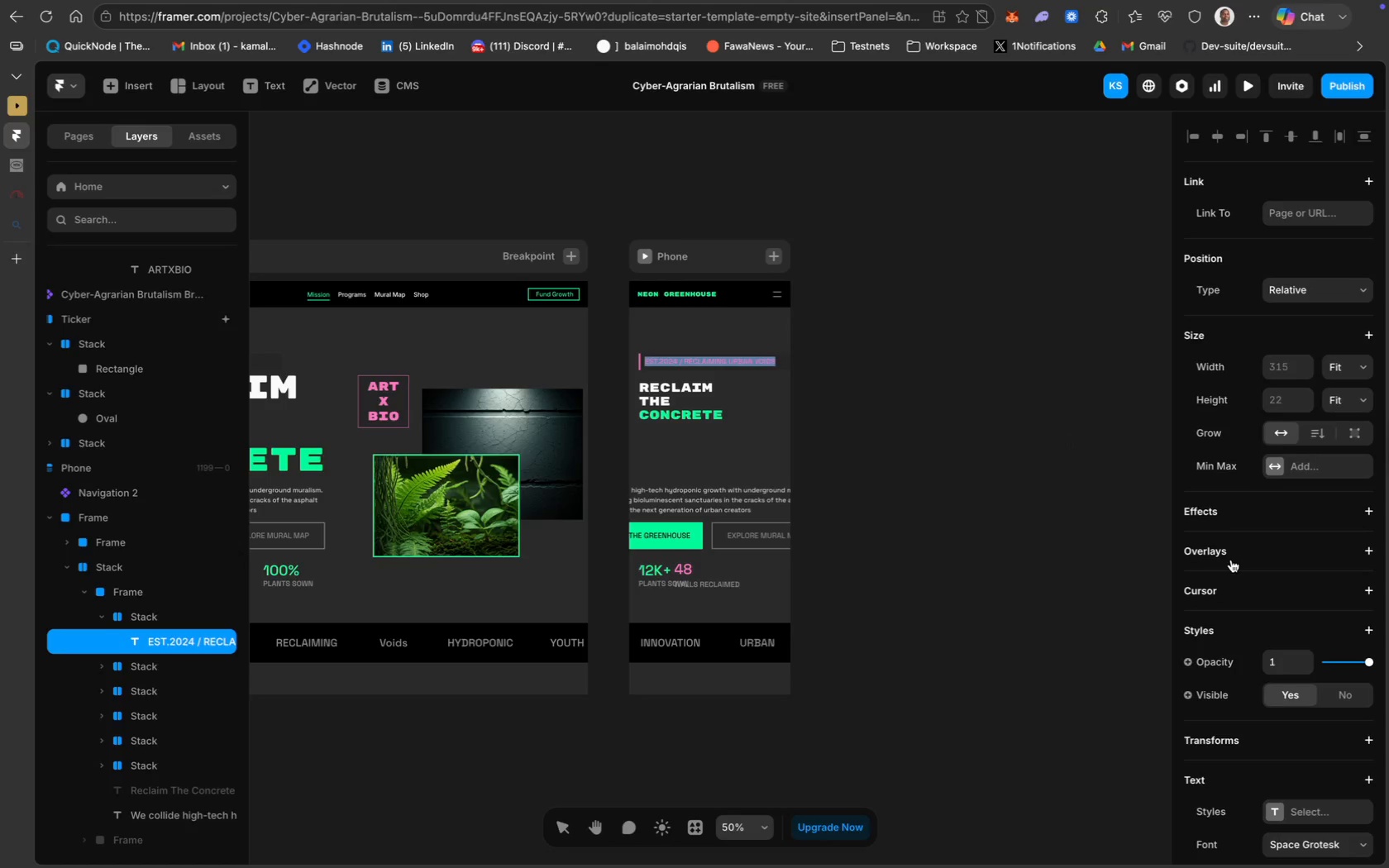 
left_click([946, 479])
 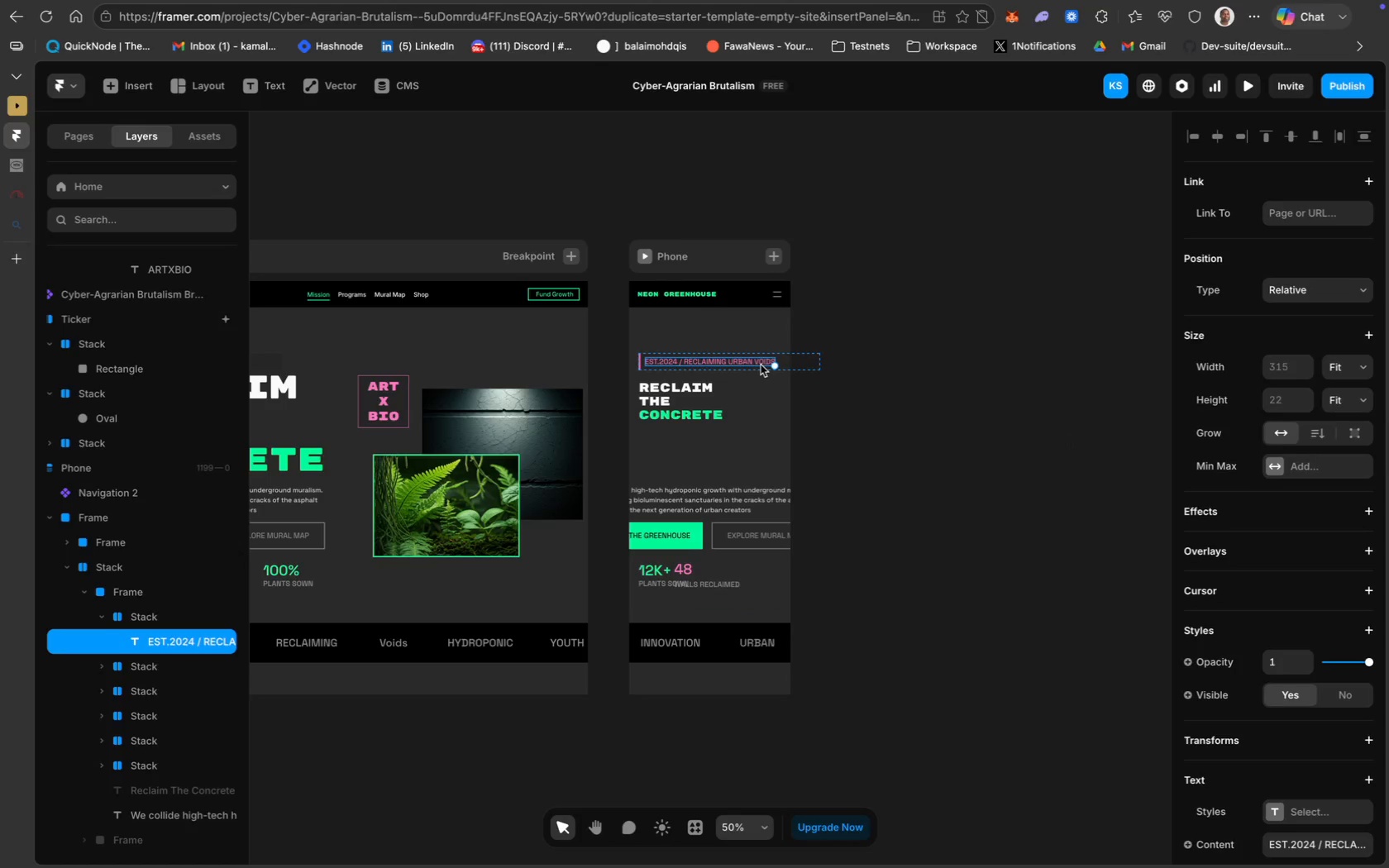 
double_click([758, 362])
 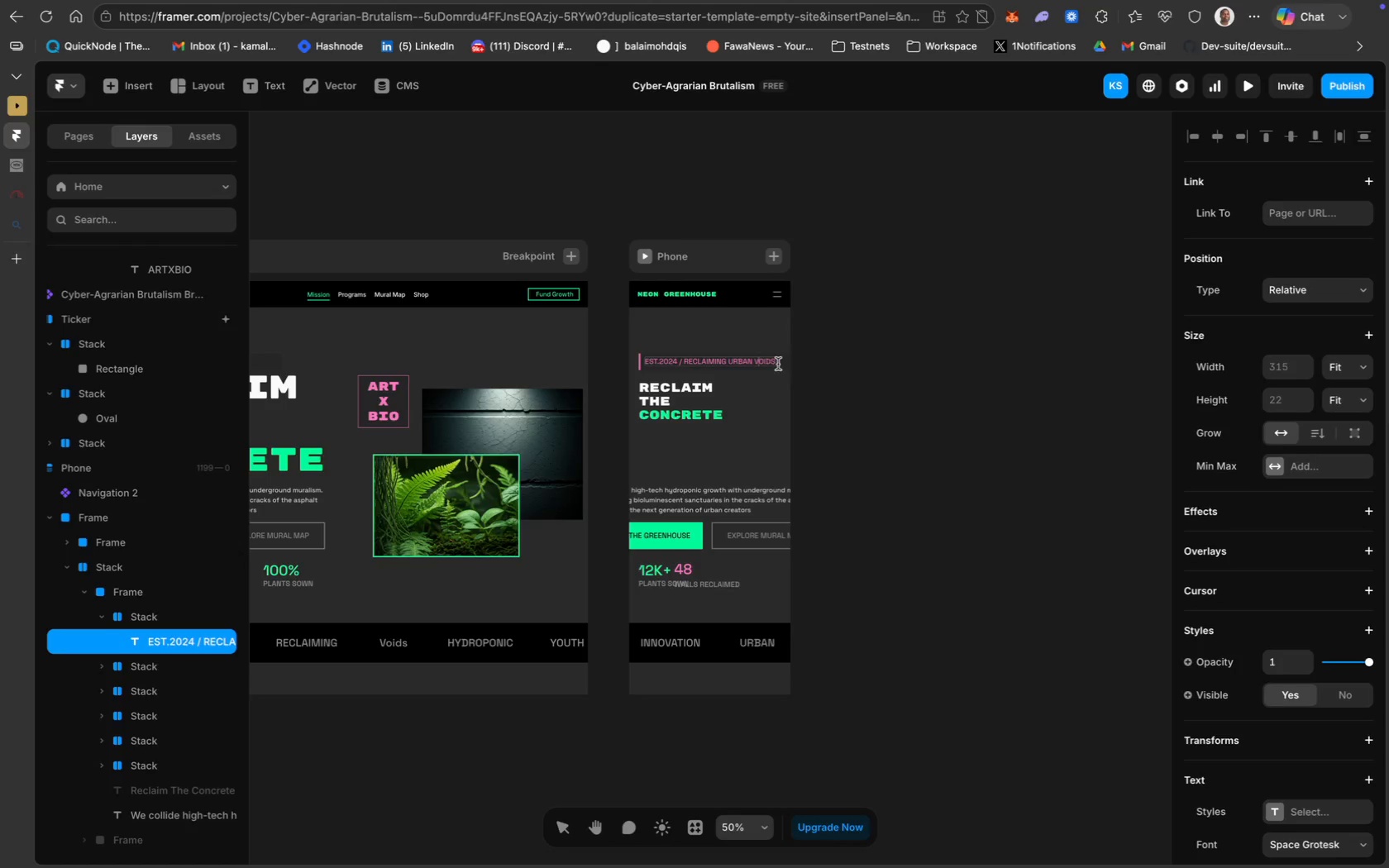 
left_click([800, 366])
 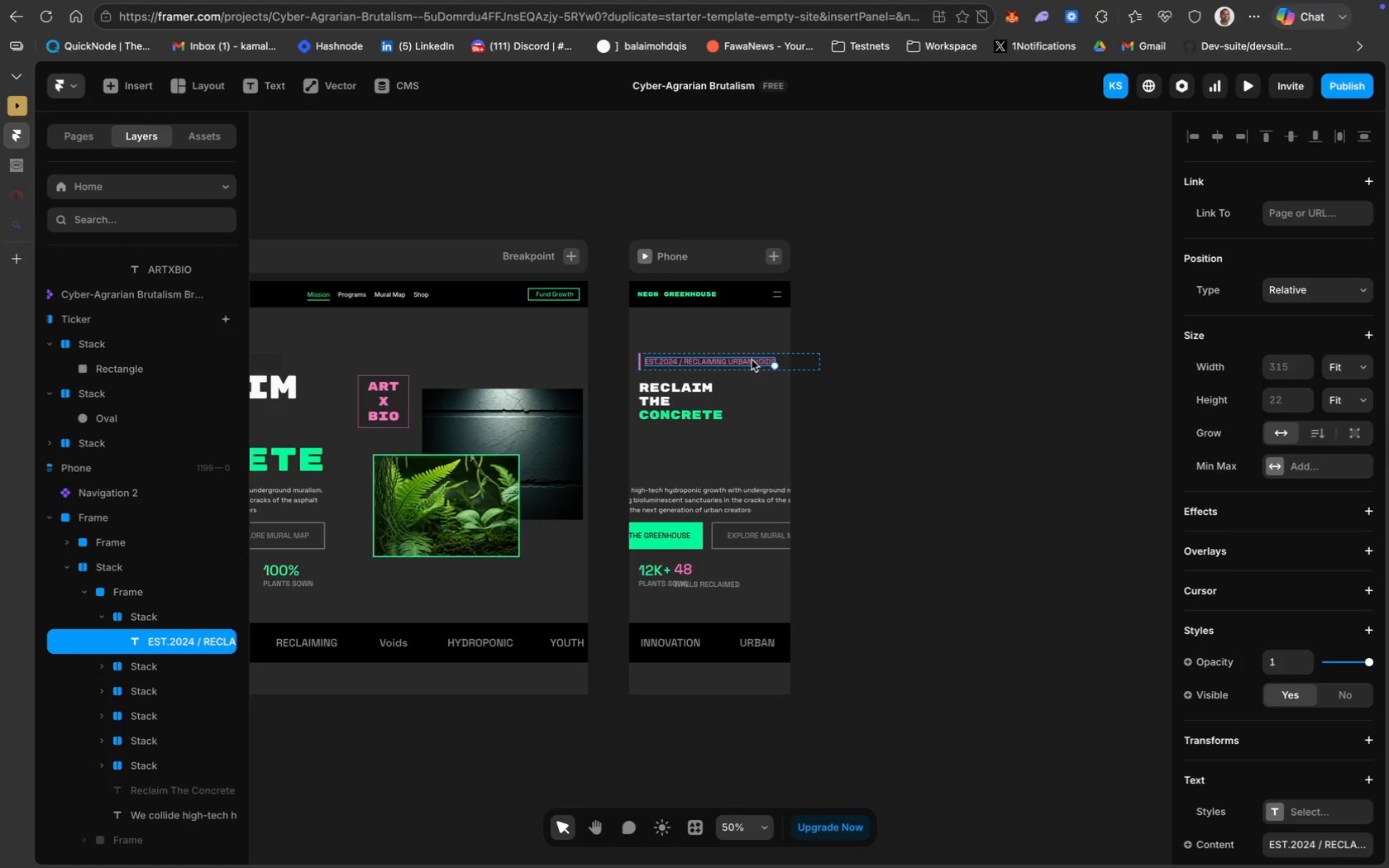 
hold_key(key=CommandLeft, duration=0.37)
 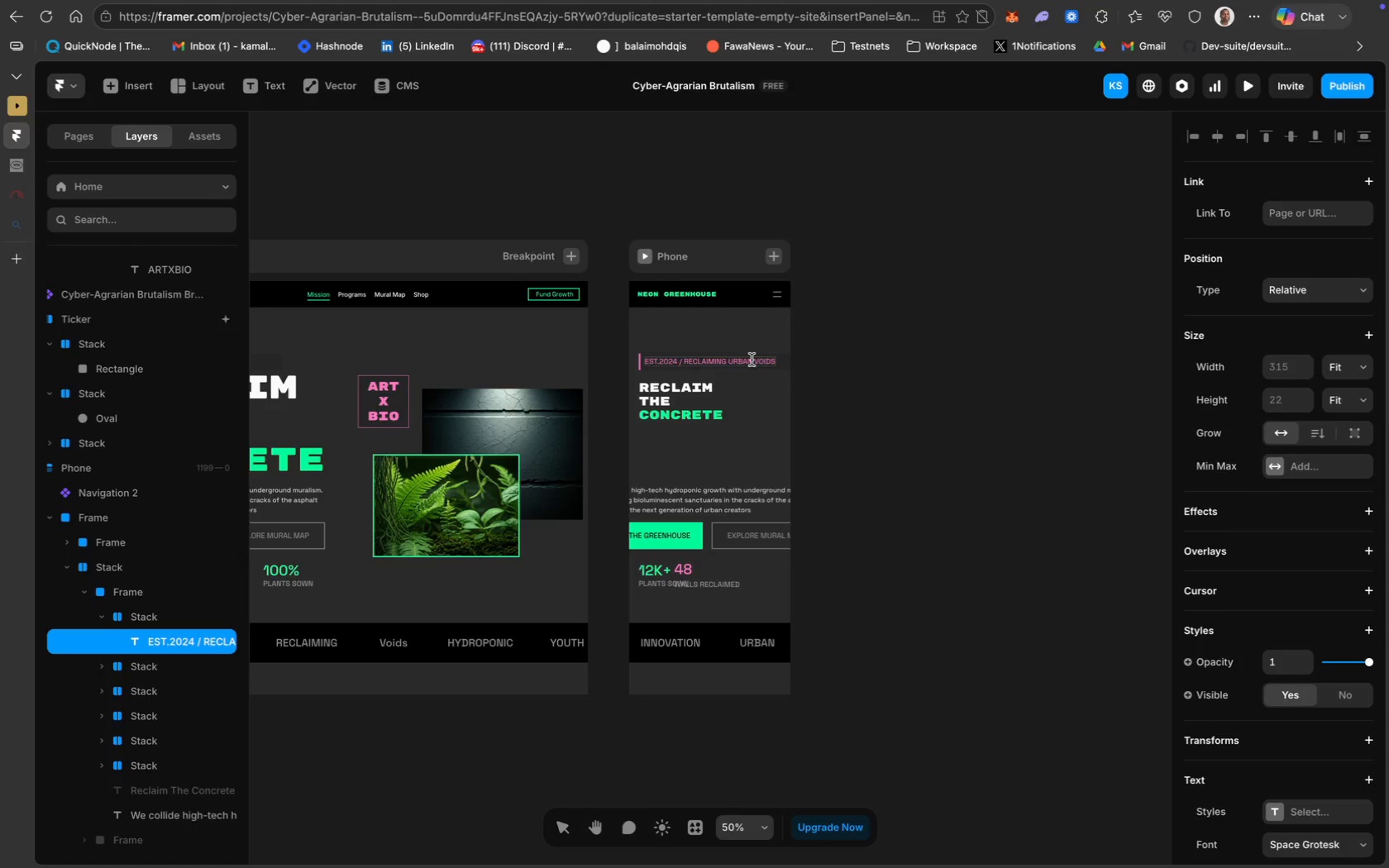 
key(Meta+CommandLeft)
 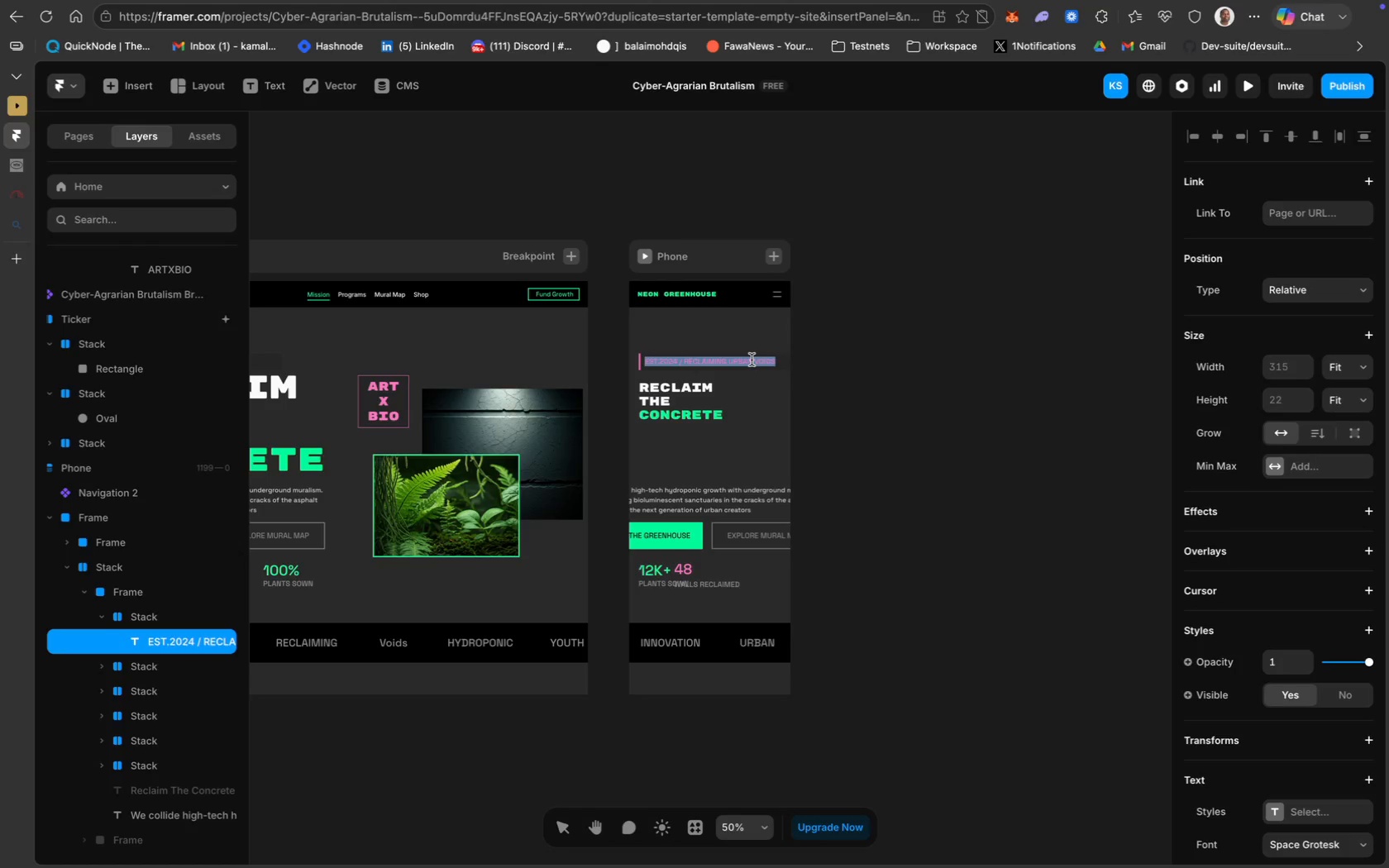 
key(Meta+A)
 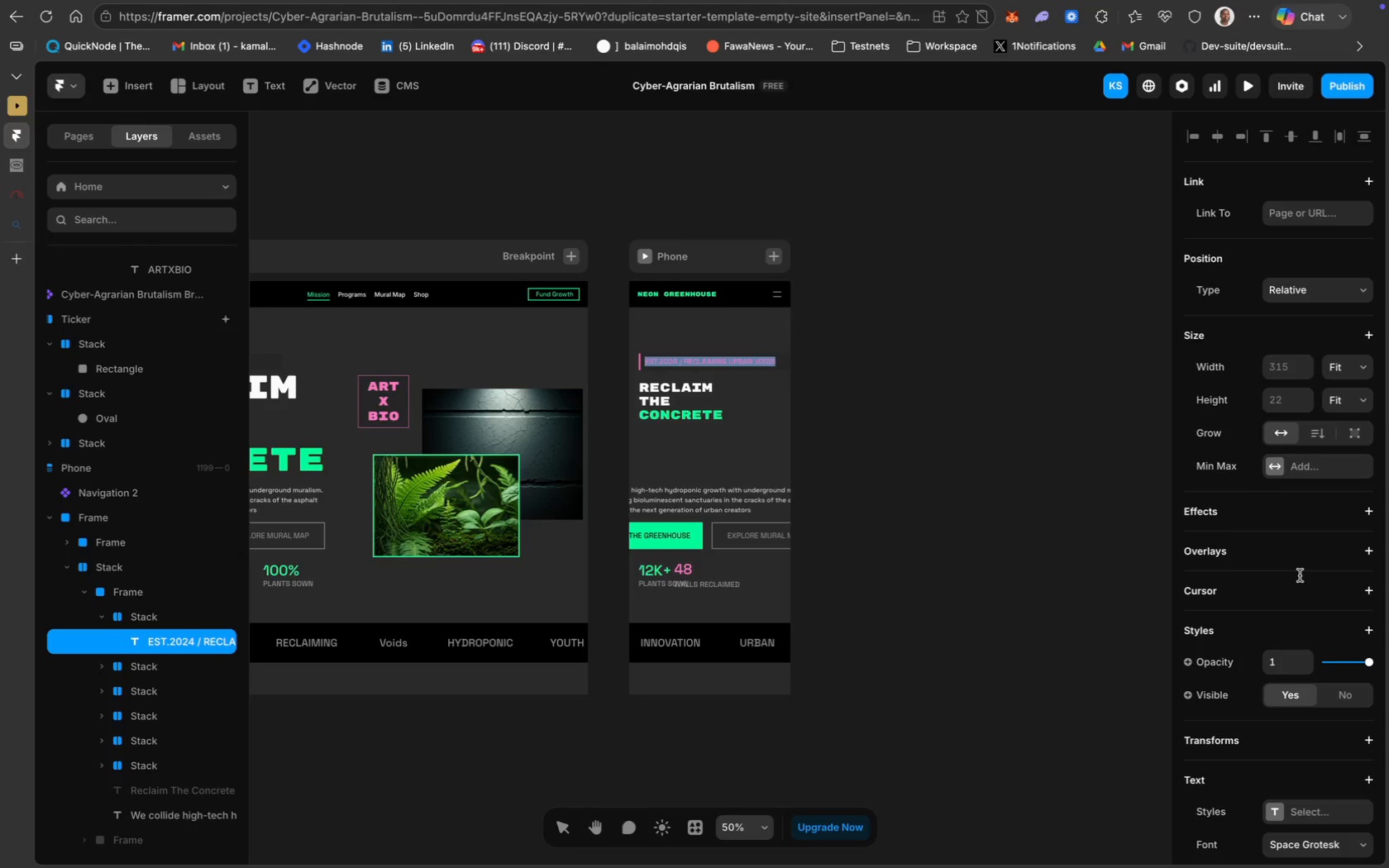 
scroll: coordinate [1300, 575], scroll_direction: down, amount: 10.0
 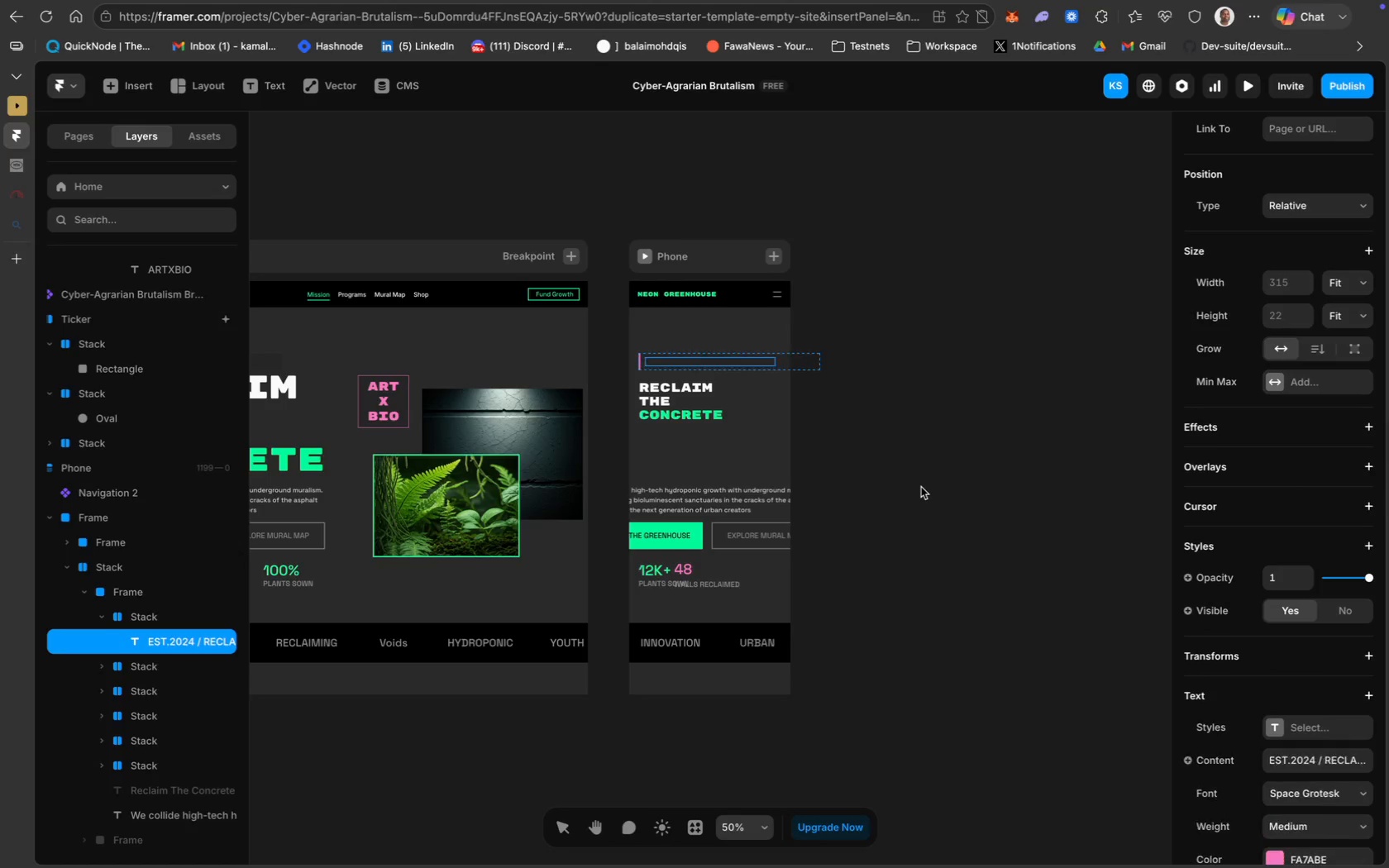 
left_click([921, 487])
 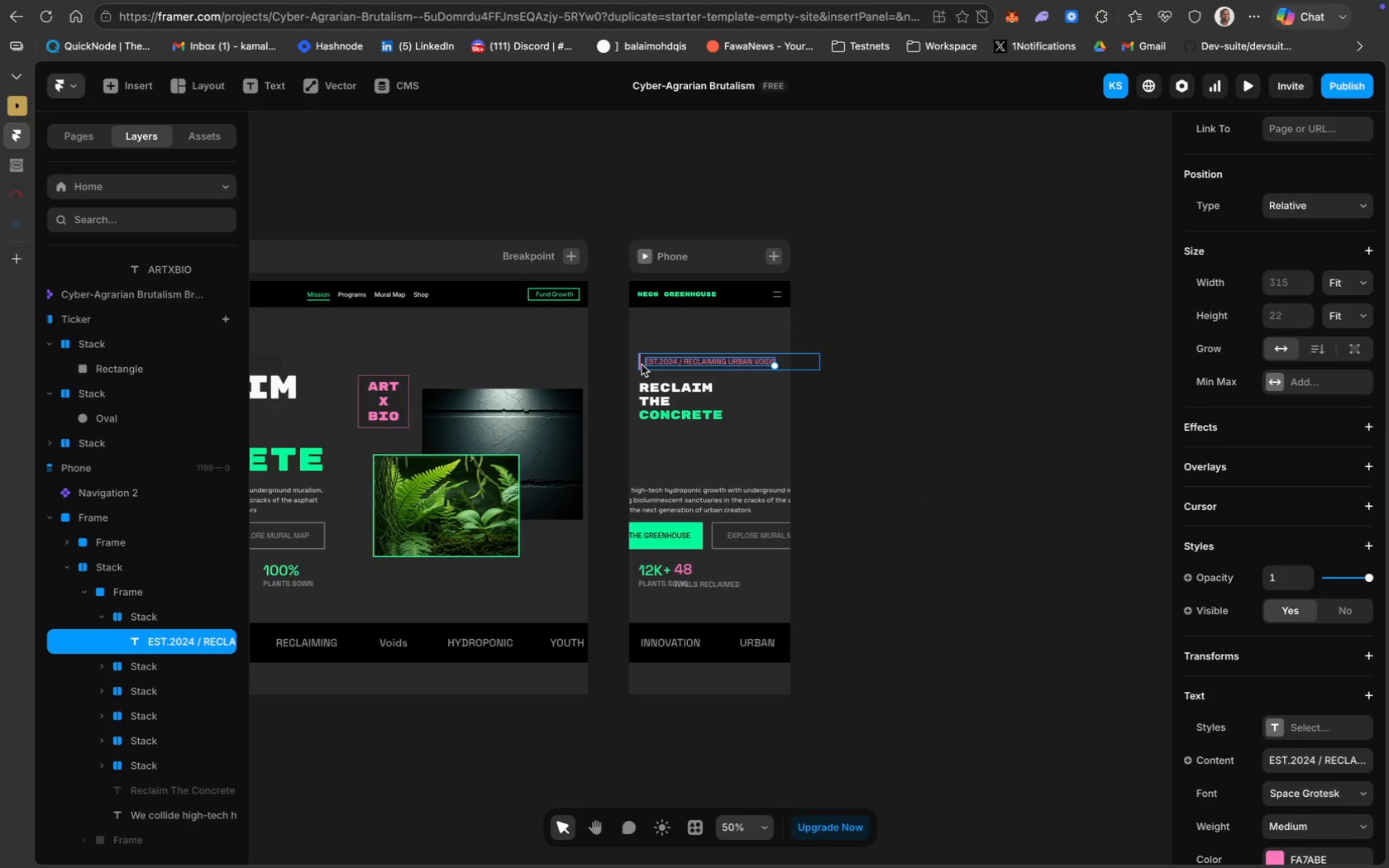 
key(Shift+ShiftLeft)
 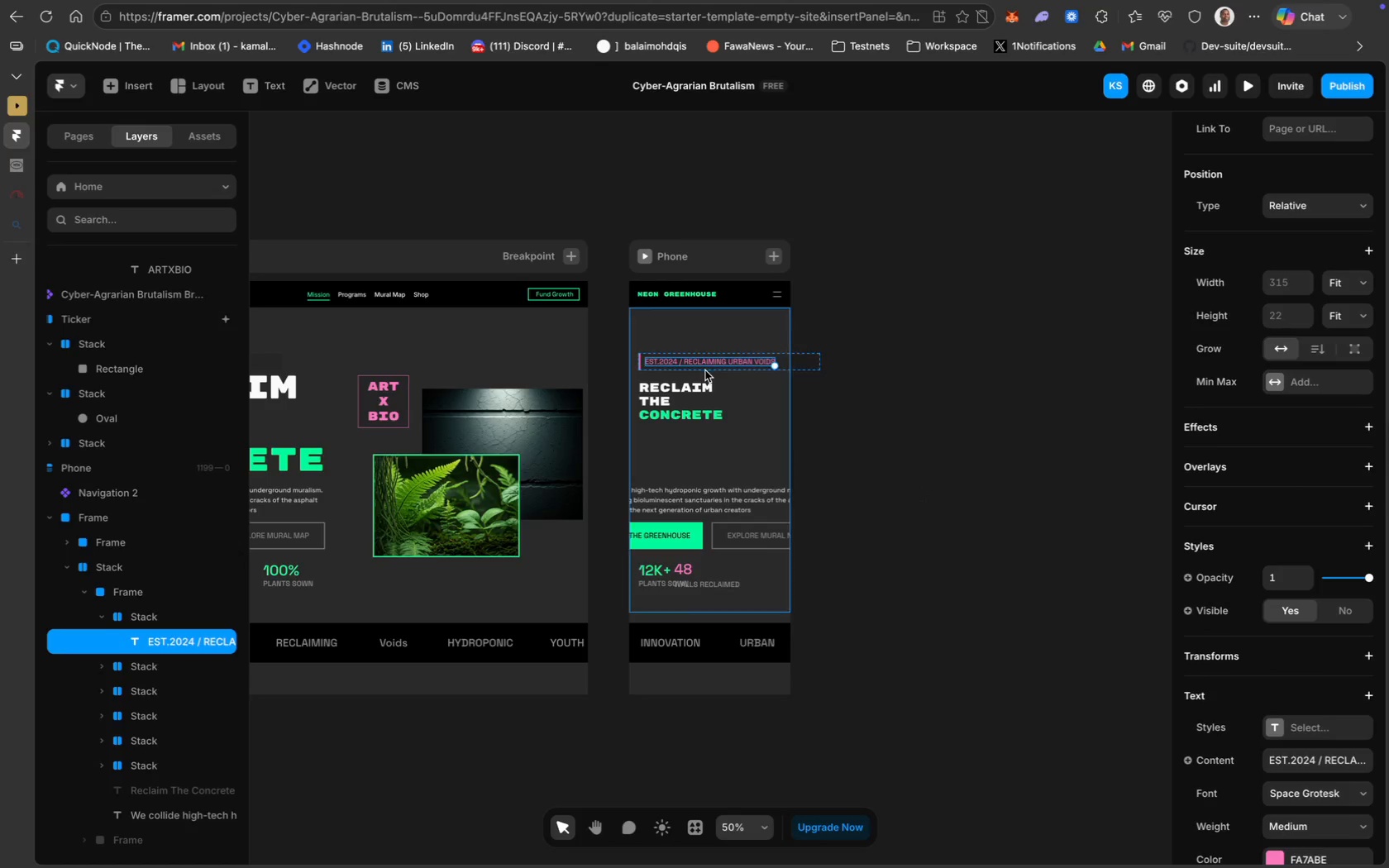 
left_click_drag(start_coordinate=[705, 371], to_coordinate=[701, 357])
 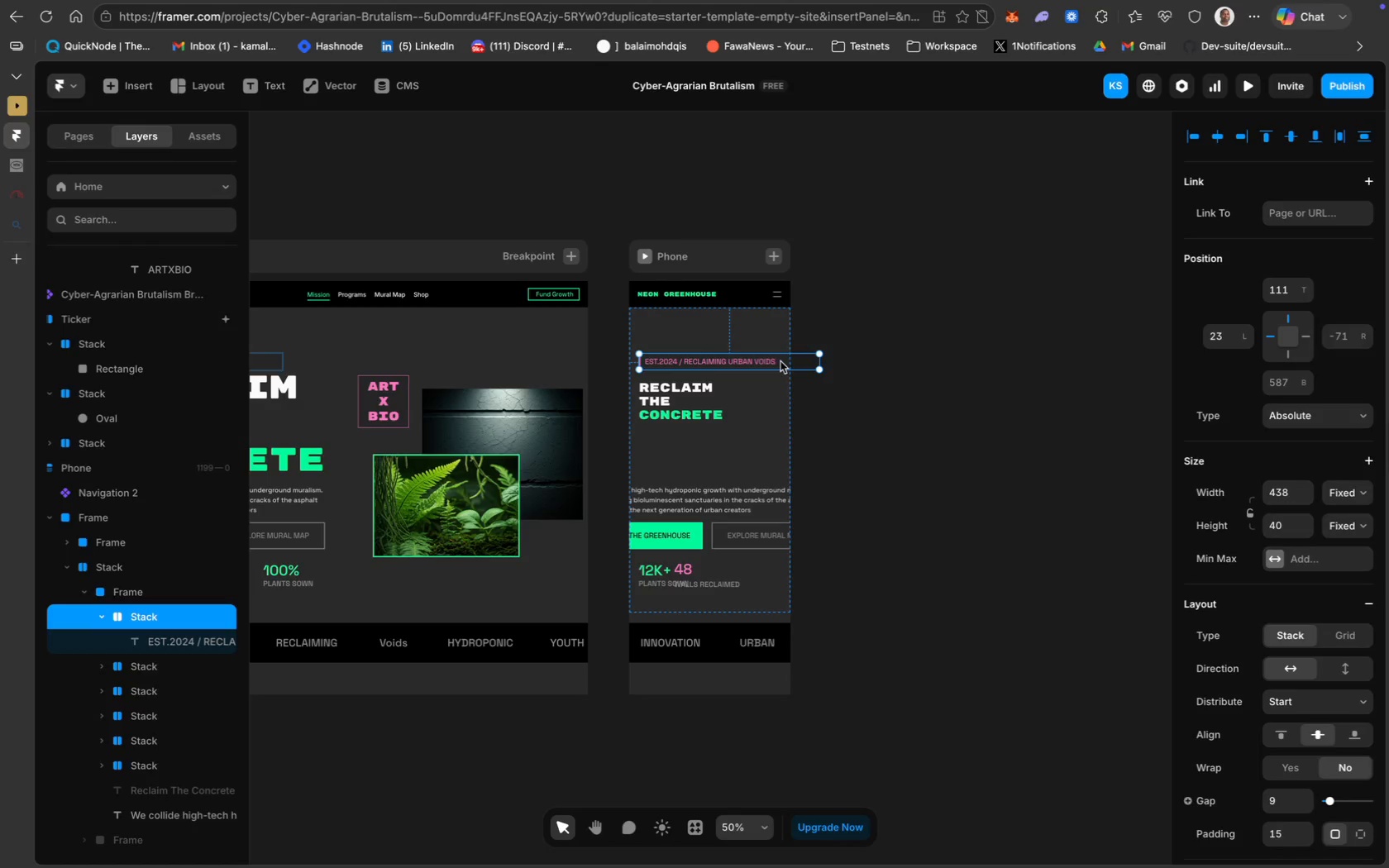 
left_click_drag(start_coordinate=[784, 361], to_coordinate=[781, 351])
 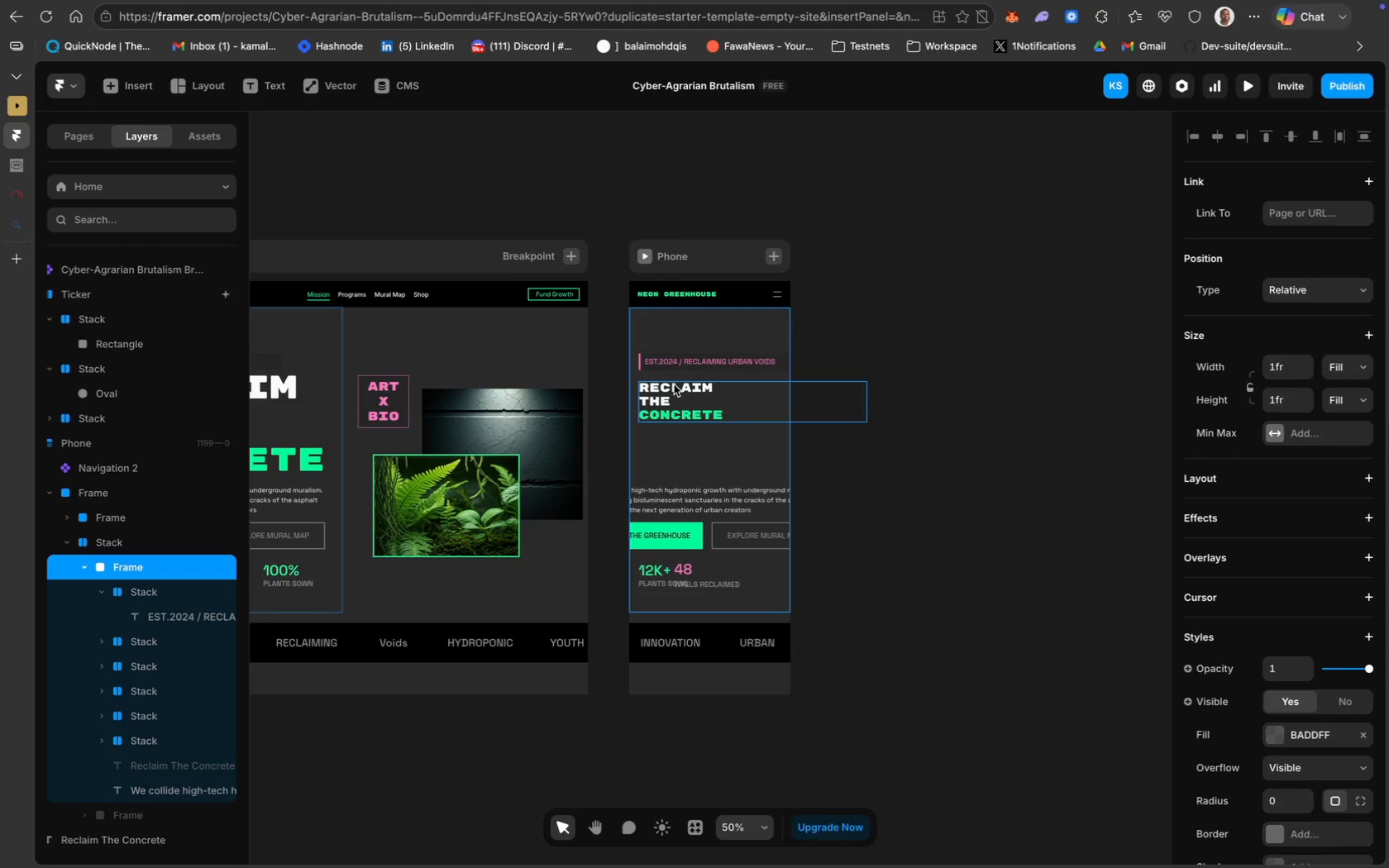 
wait(10.5)
 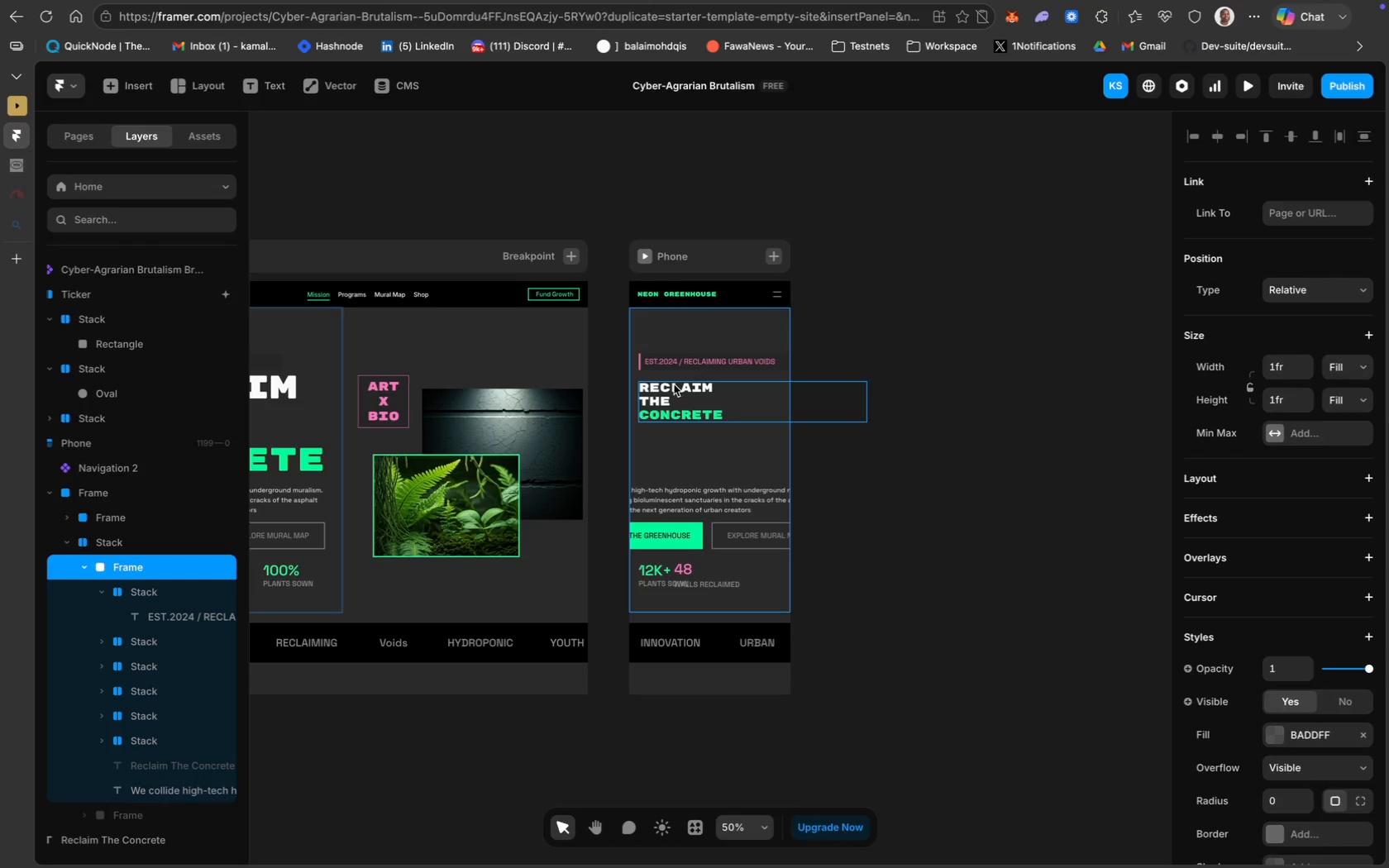 
left_click([779, 359])
 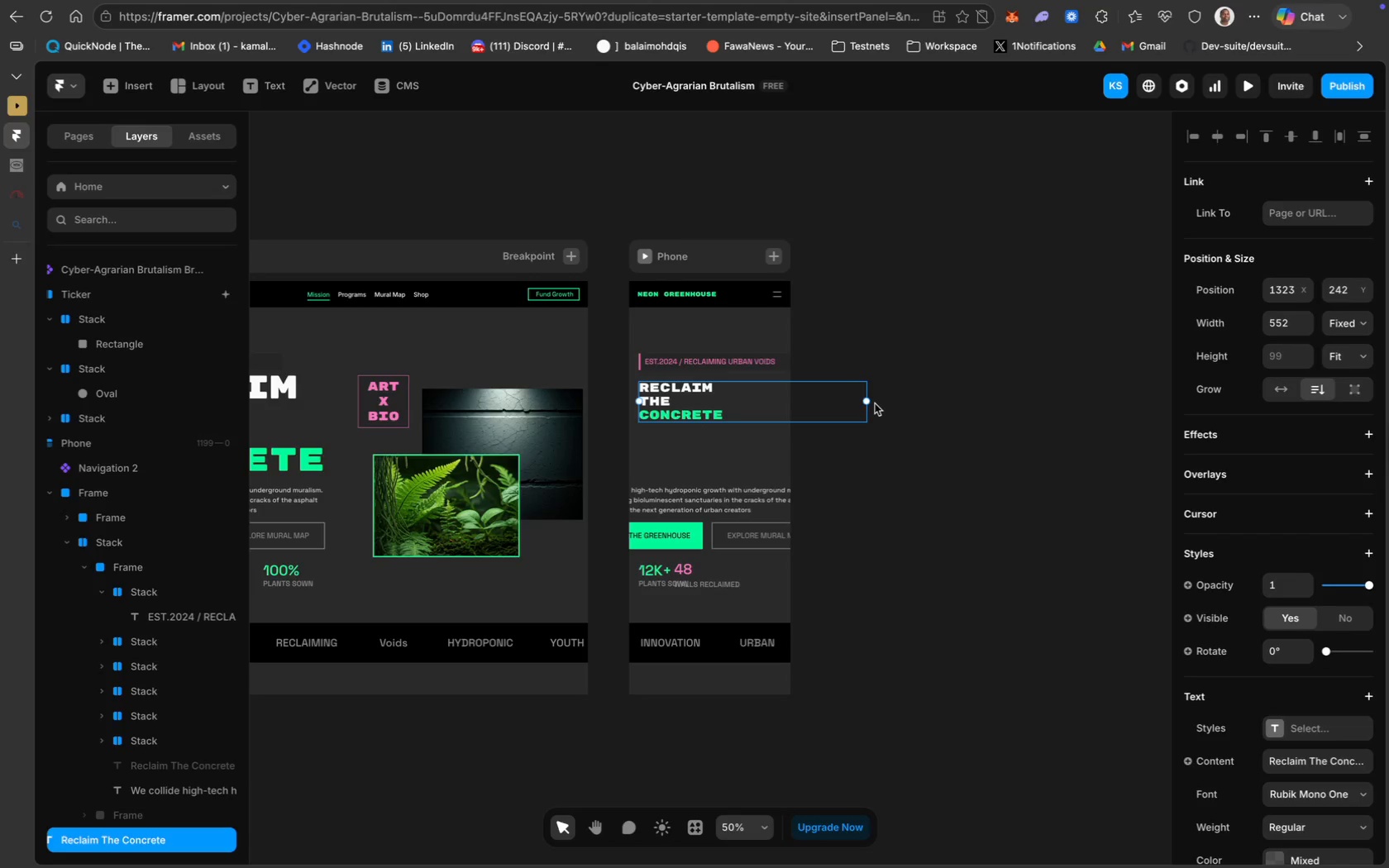 
left_click_drag(start_coordinate=[868, 402], to_coordinate=[781, 401])
 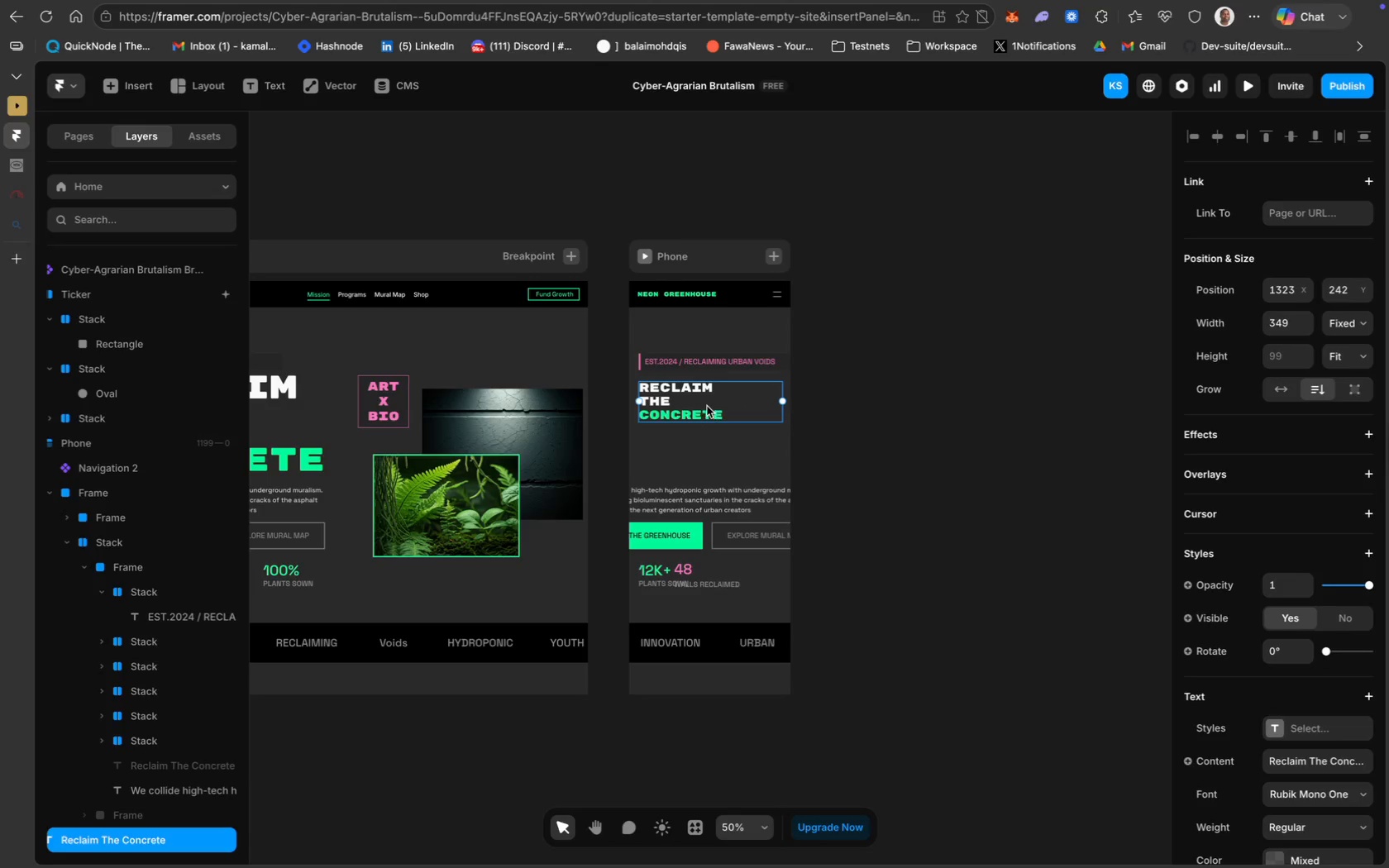 
double_click([706, 406])
 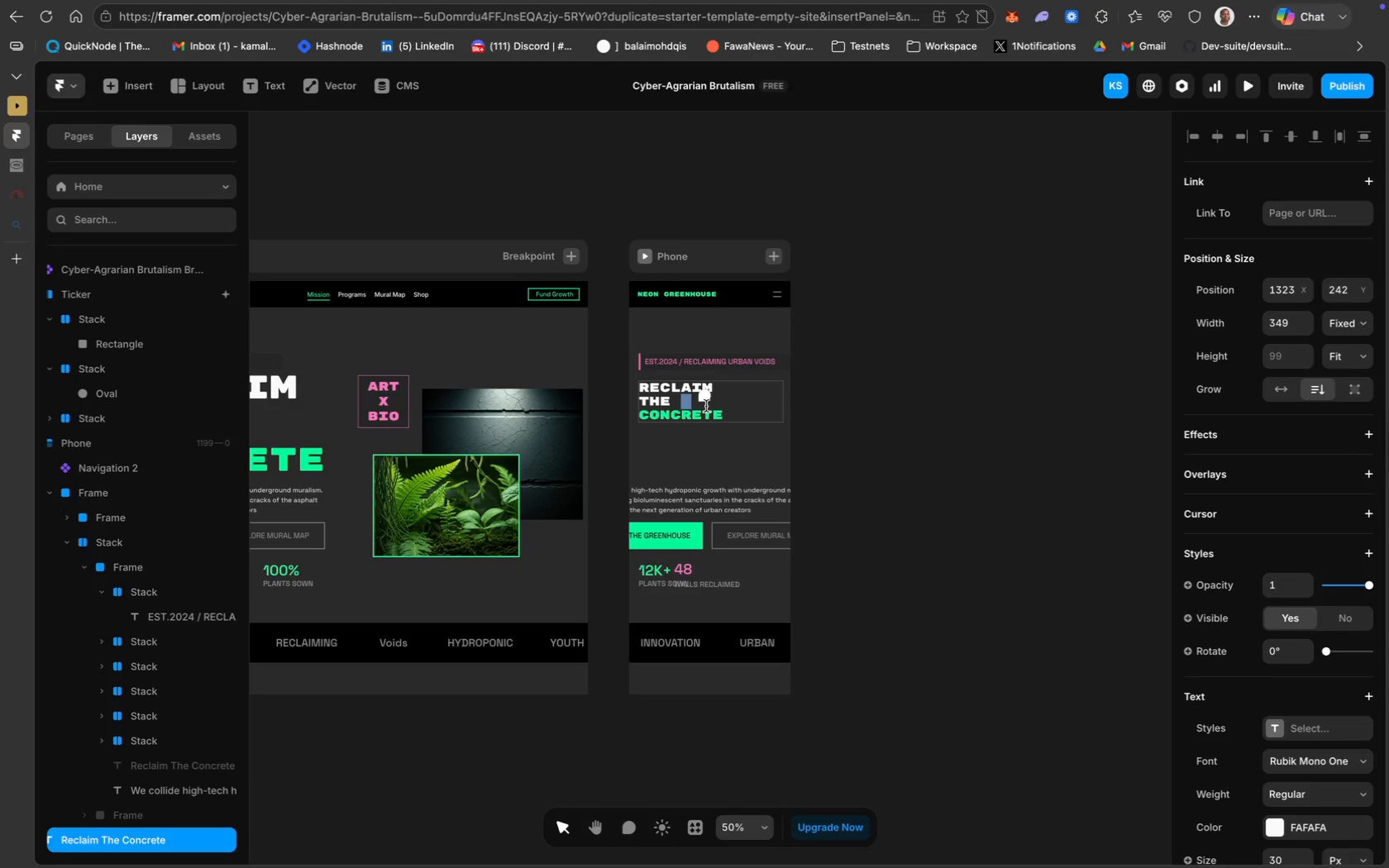 
left_click([706, 406])
 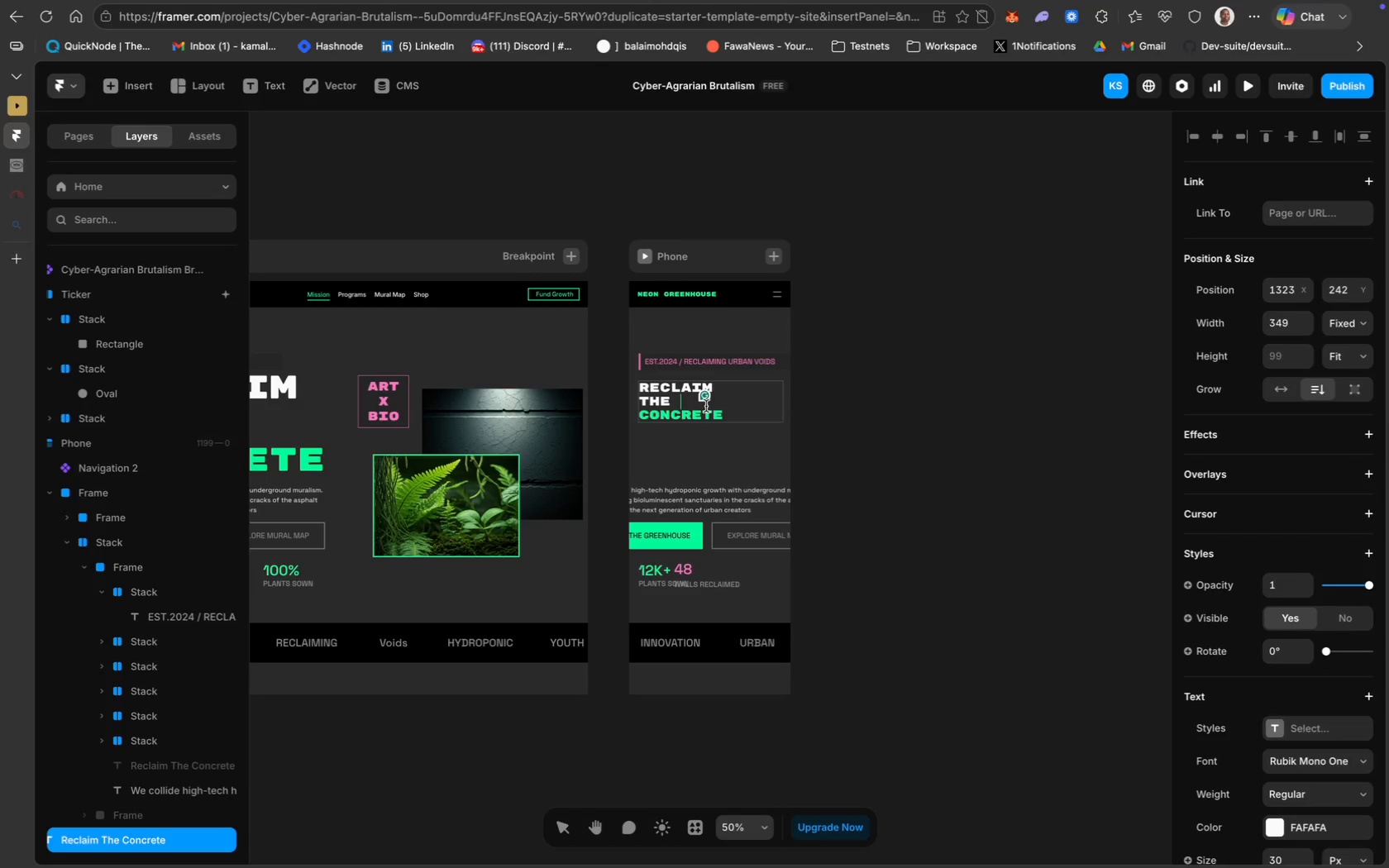 
key(Meta+CommandLeft)
 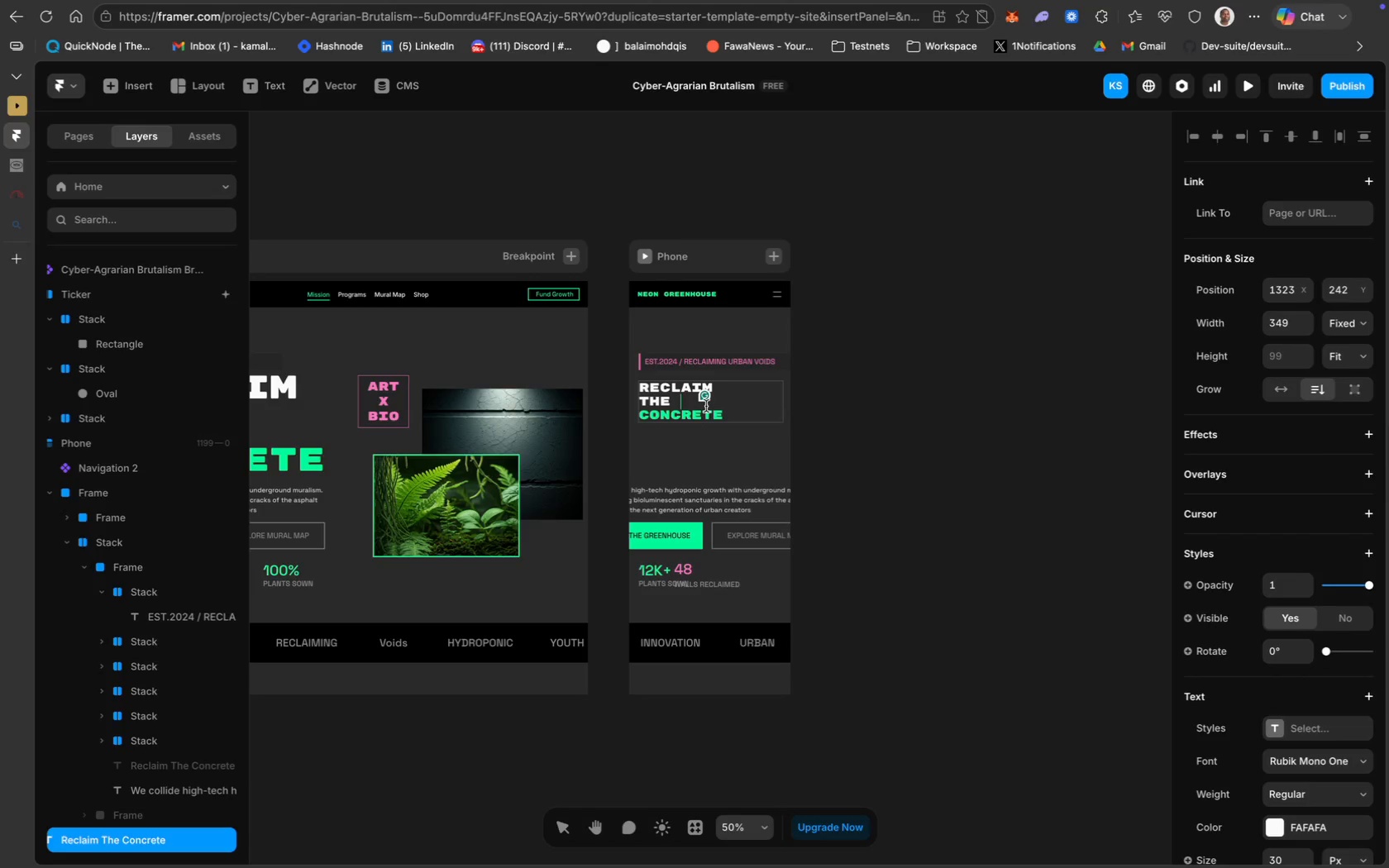 
key(Meta+A)
 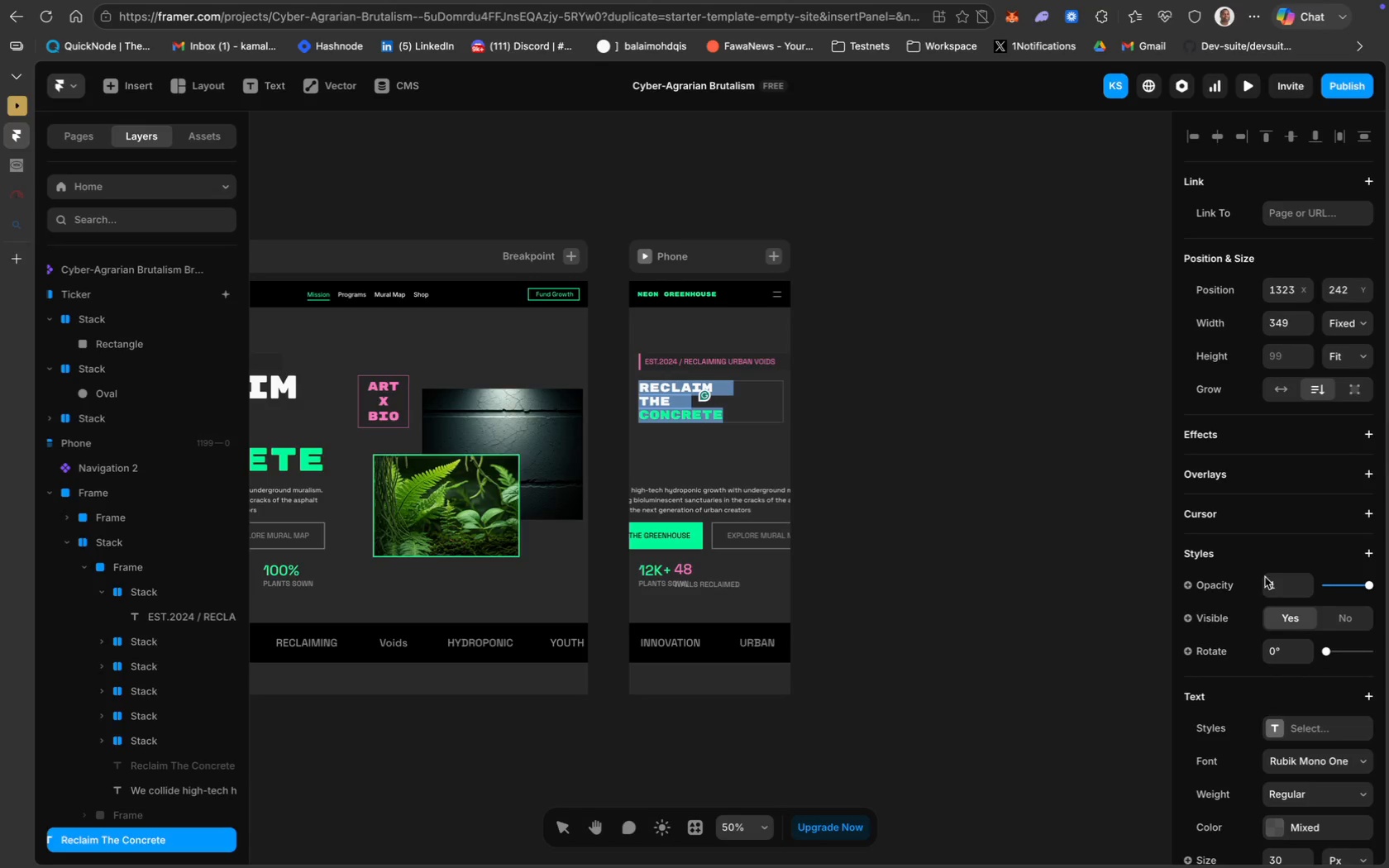 
scroll: coordinate [1295, 531], scroll_direction: down, amount: 46.0
 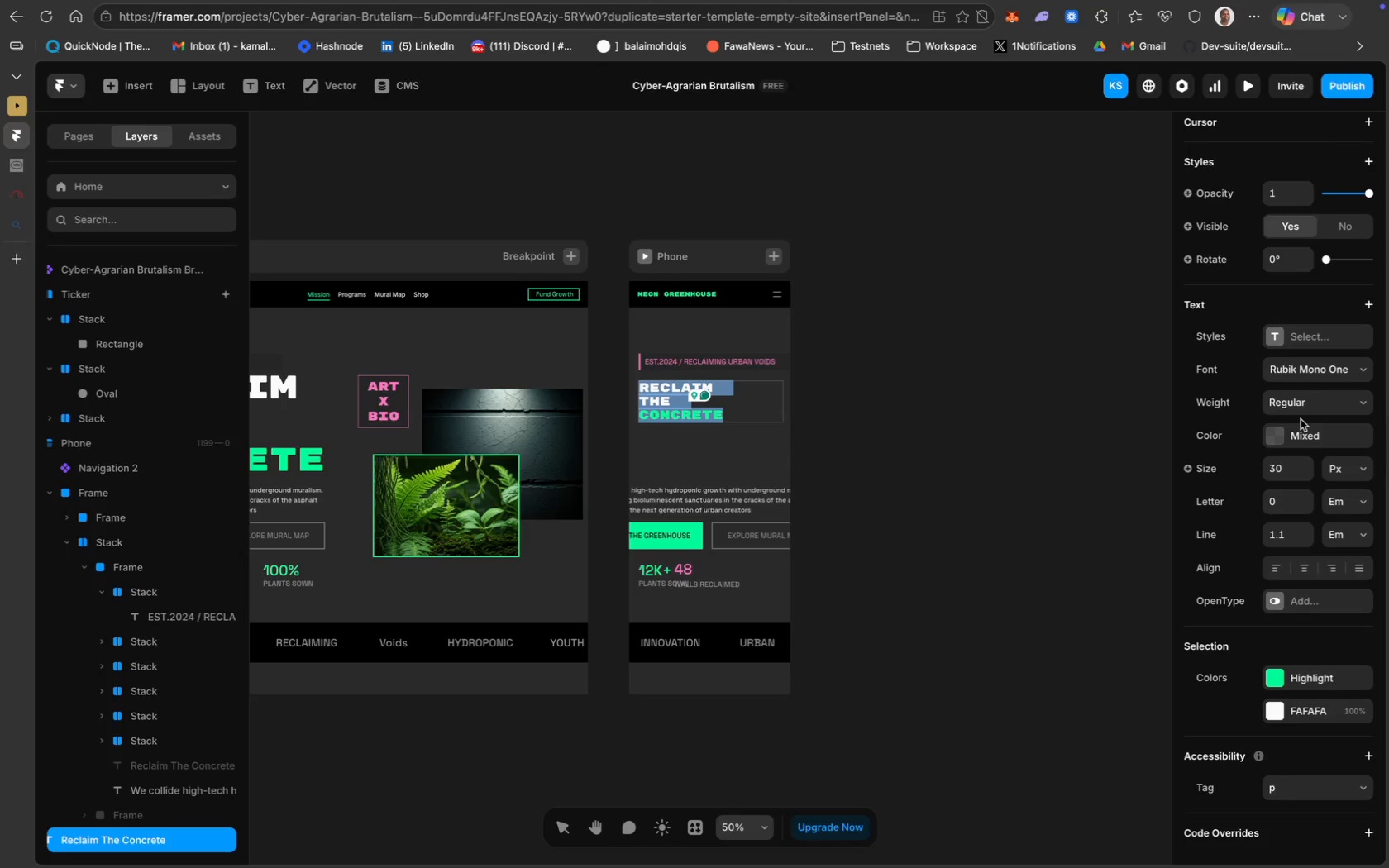 
scroll: coordinate [1301, 419], scroll_direction: up, amount: 13.0
 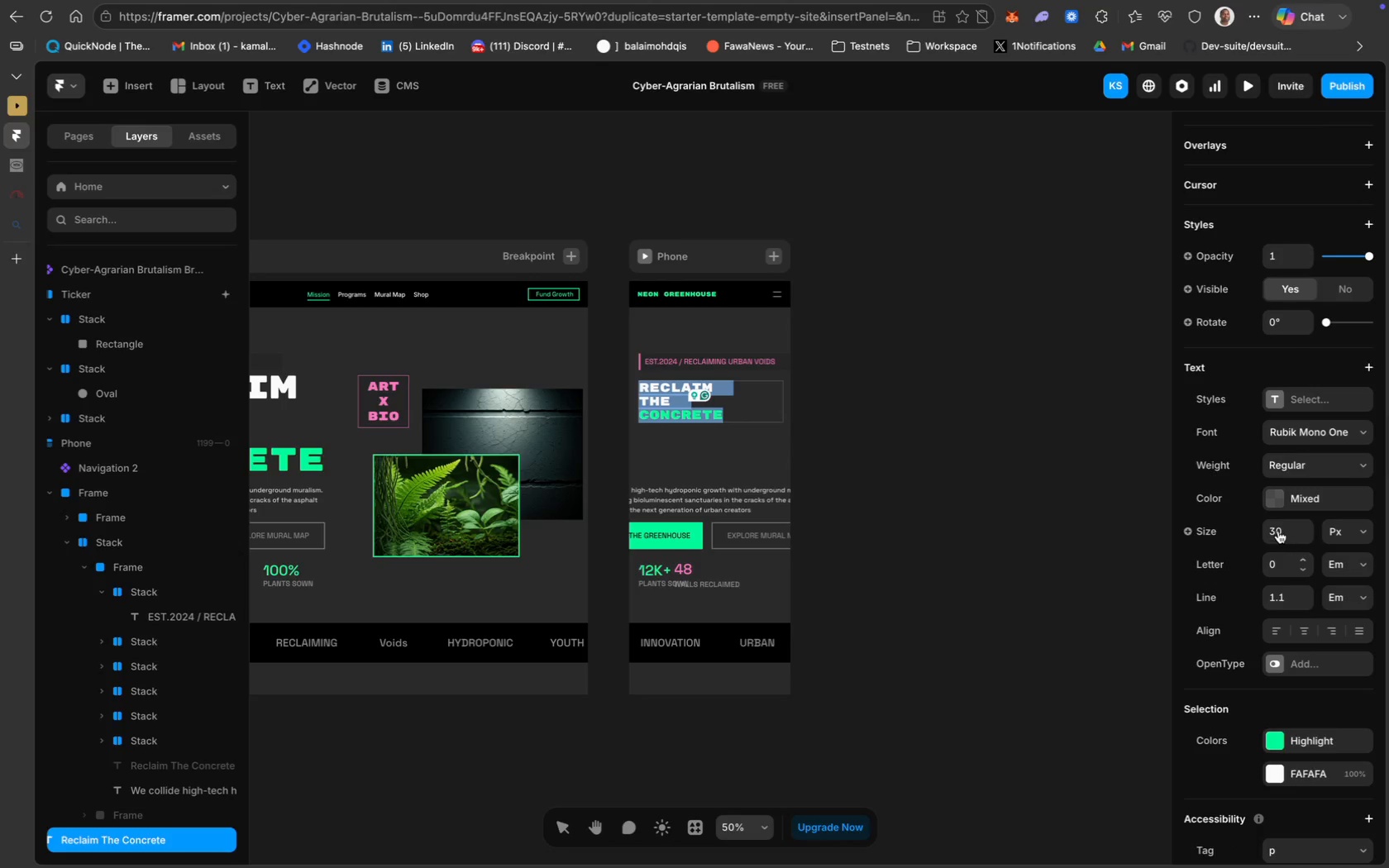 
left_click([1278, 531])
 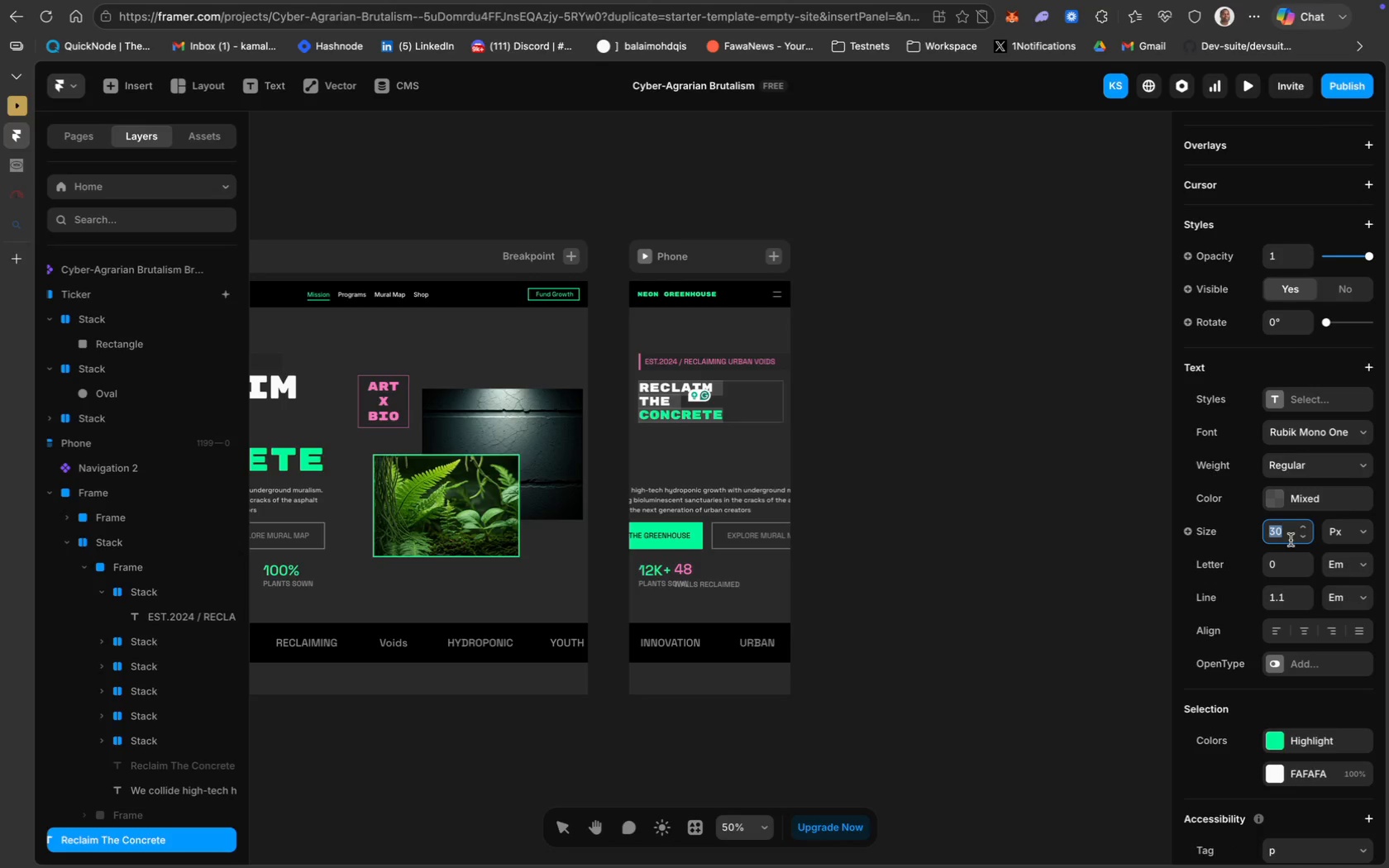 
type(45)
 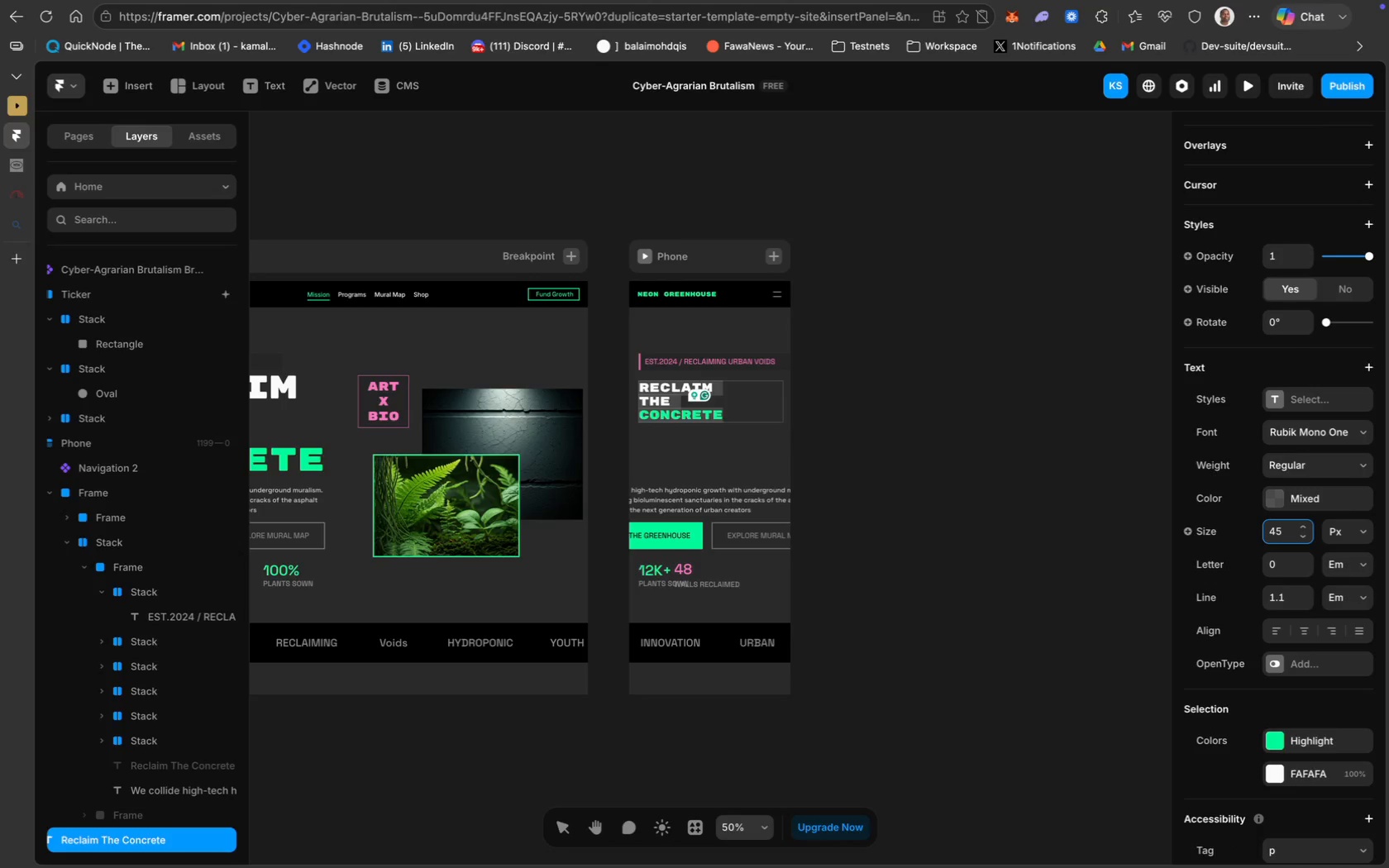 
key(Enter)
 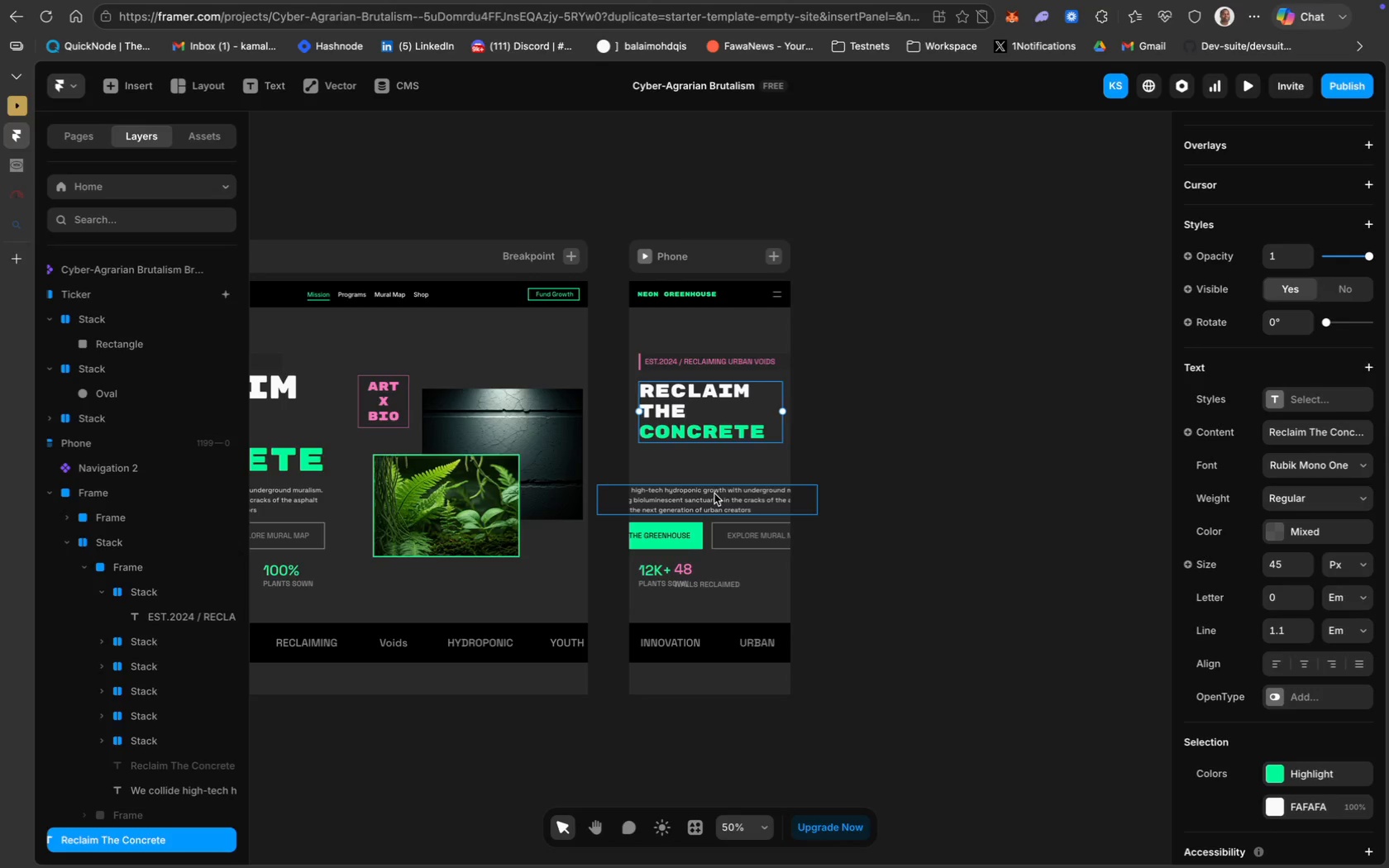 
wait(7.28)
 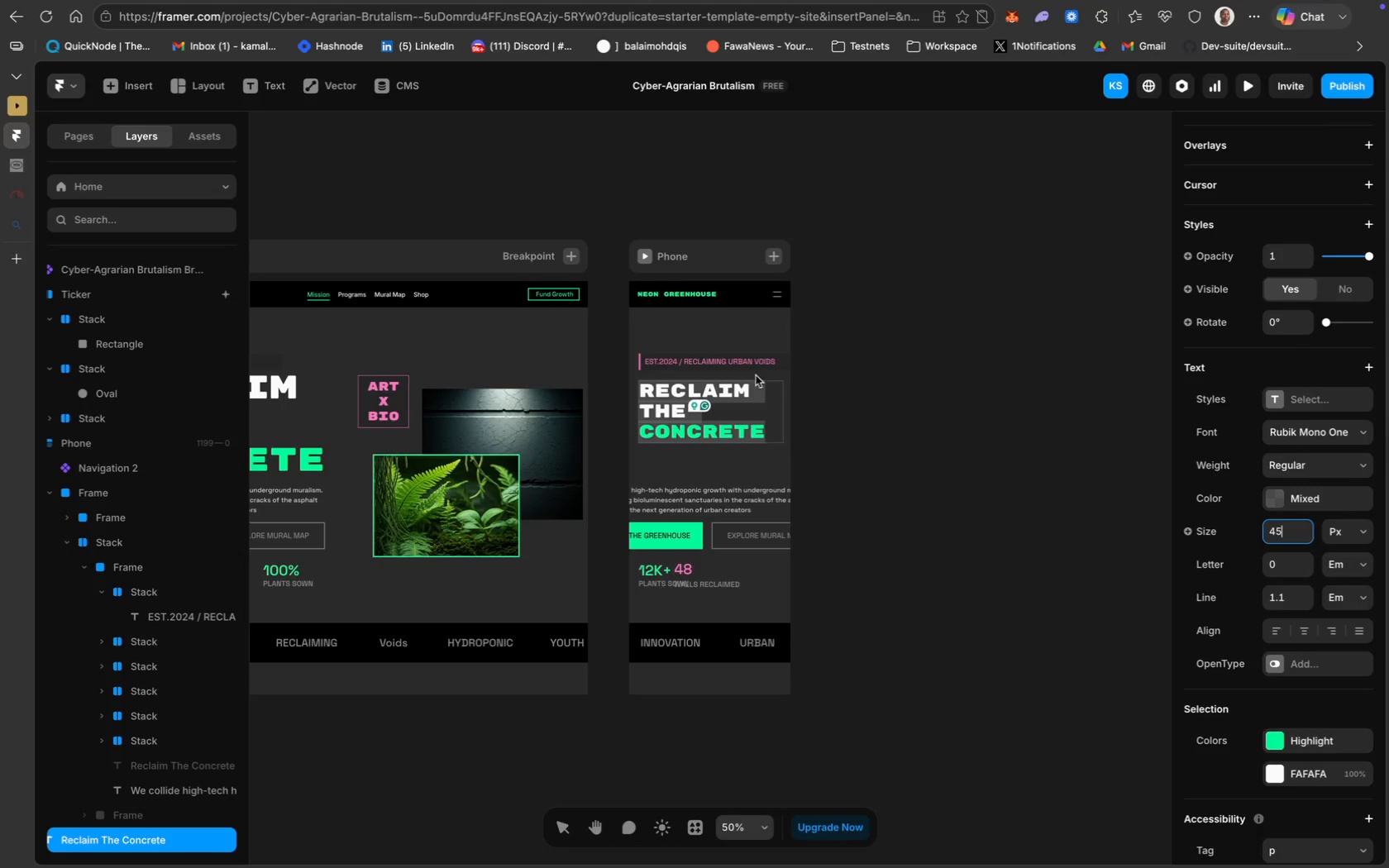 
left_click([721, 494])
 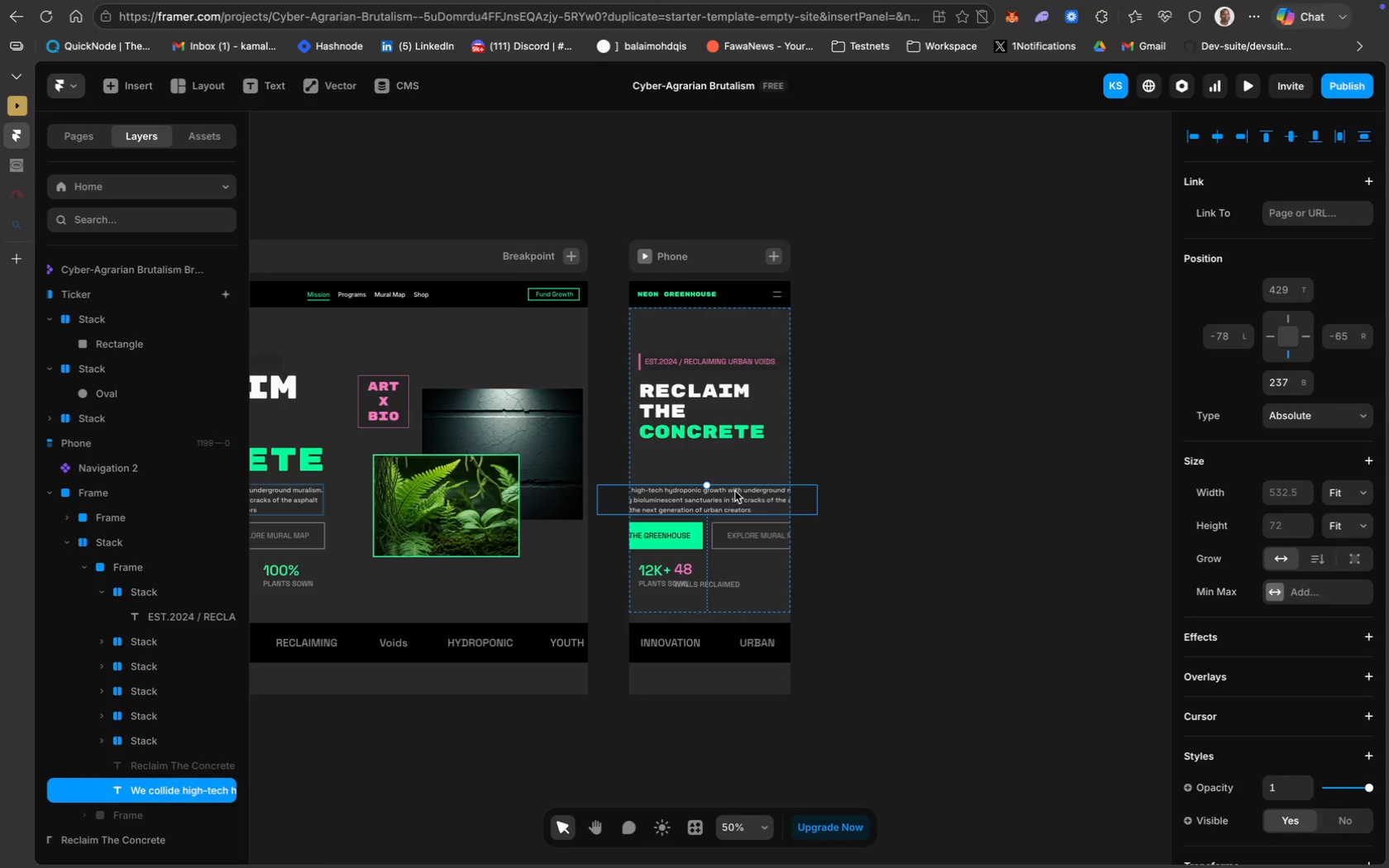 
left_click([735, 494])
 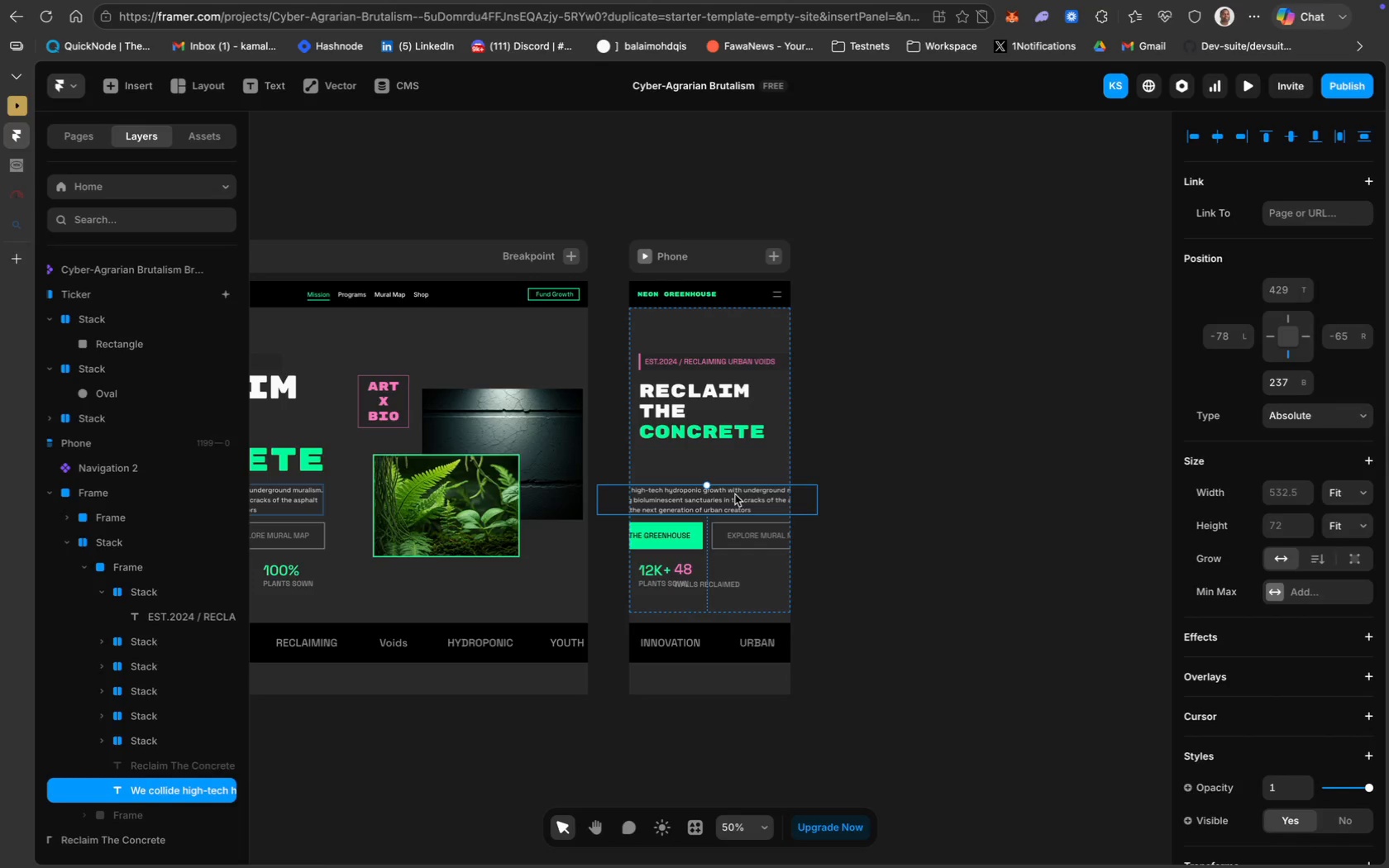 
double_click([735, 494])
 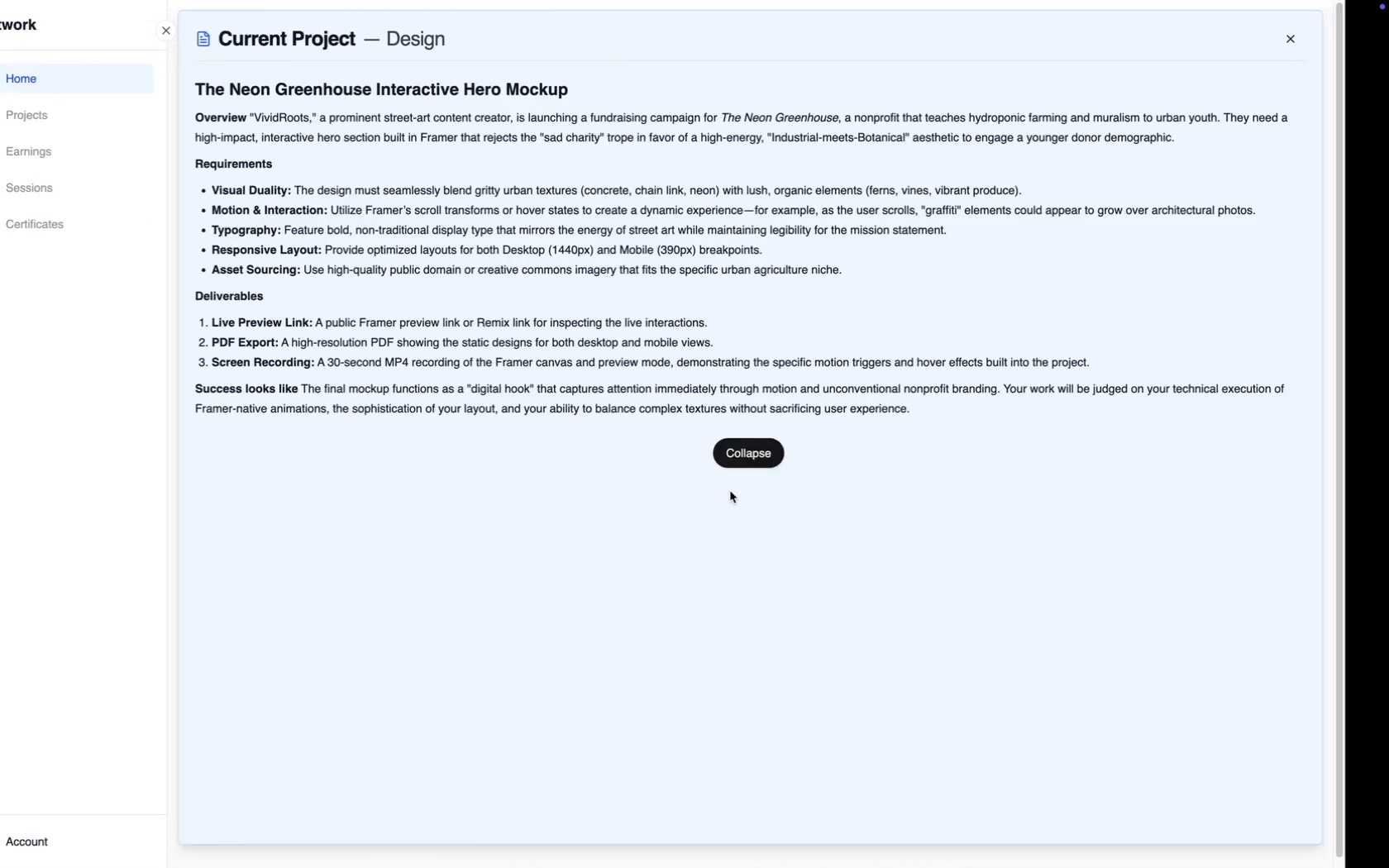 
wait(16.34)
 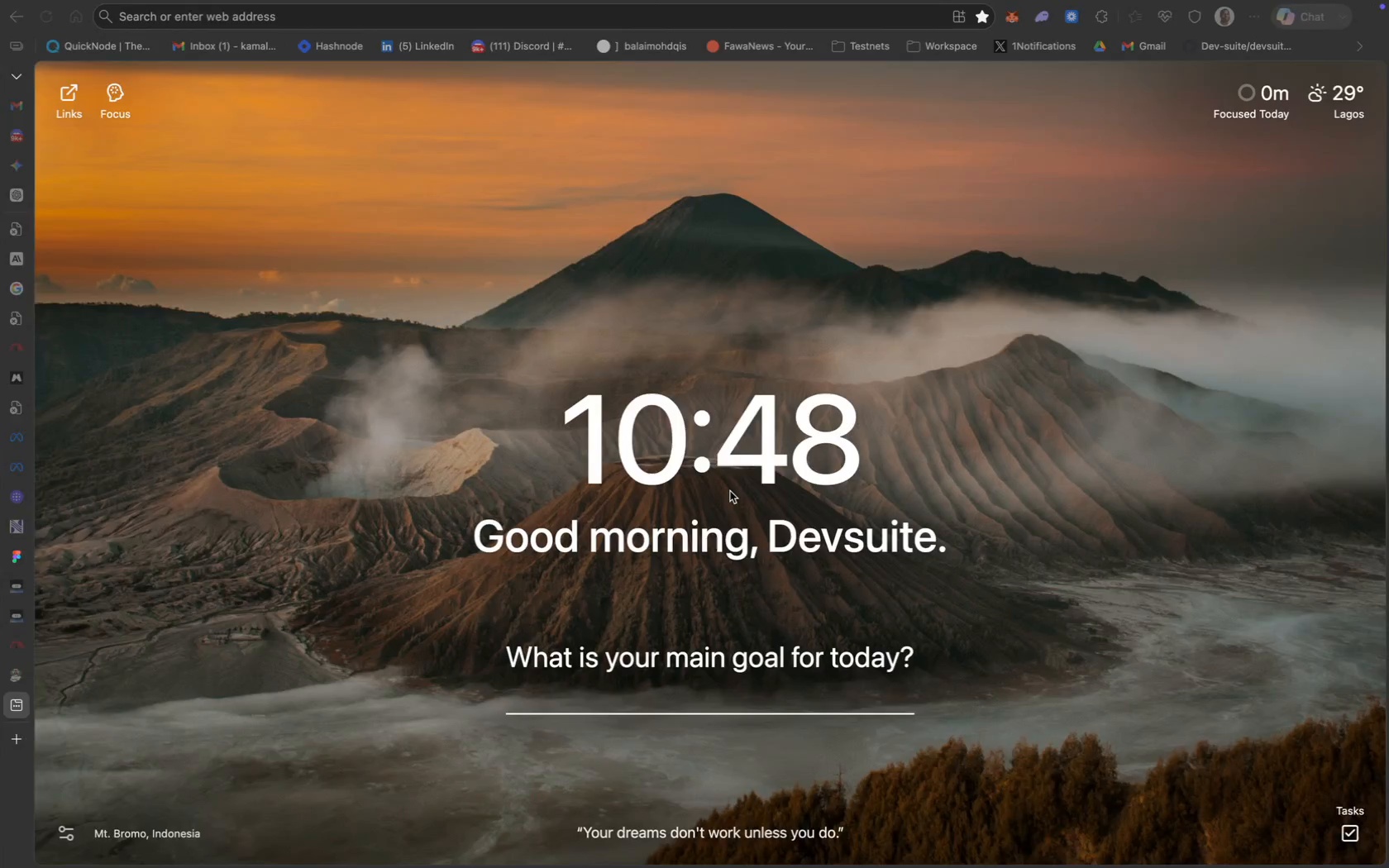 
key(CapsLock)
 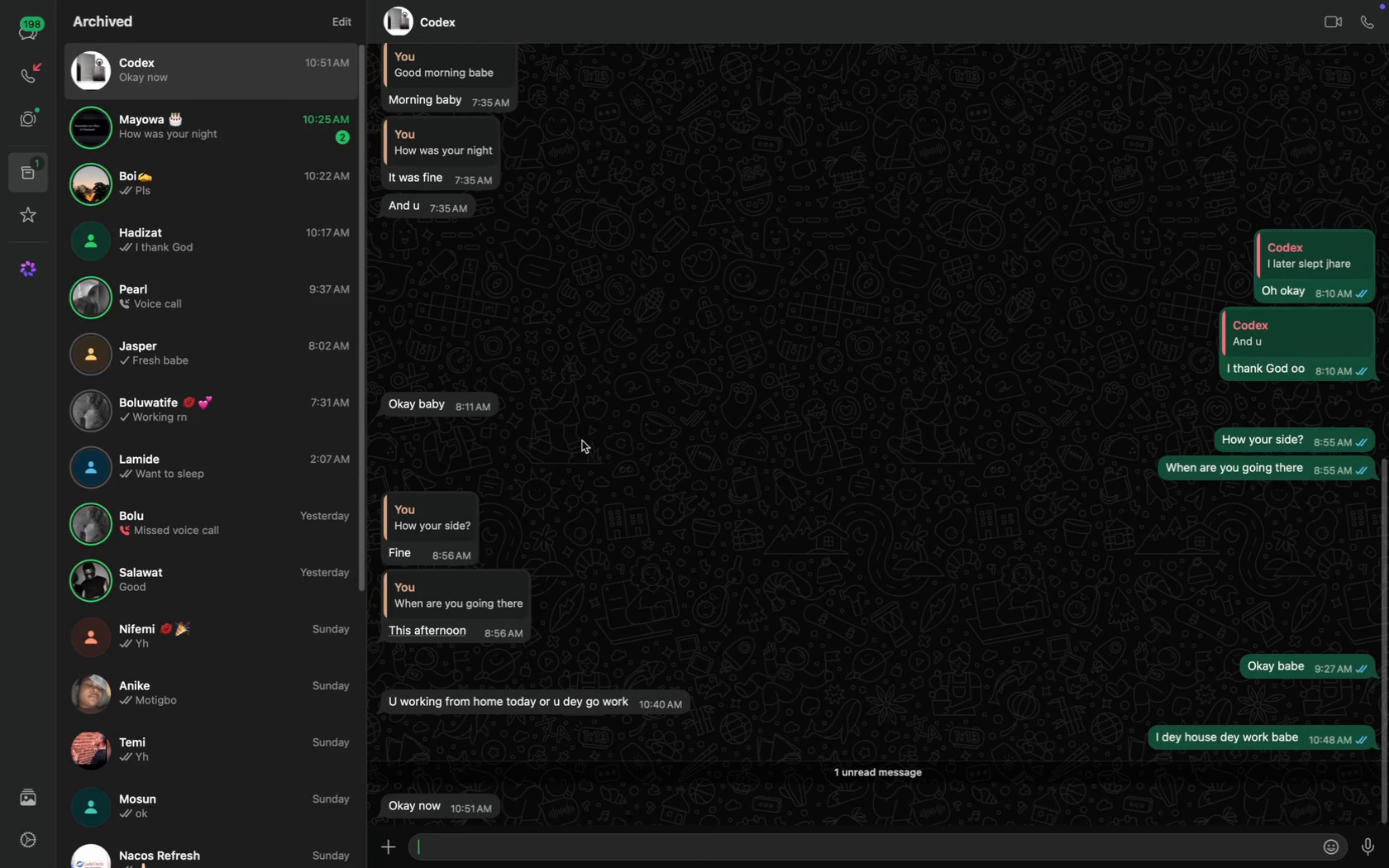 
scroll: coordinate [582, 441], scroll_direction: down, amount: 142.0
 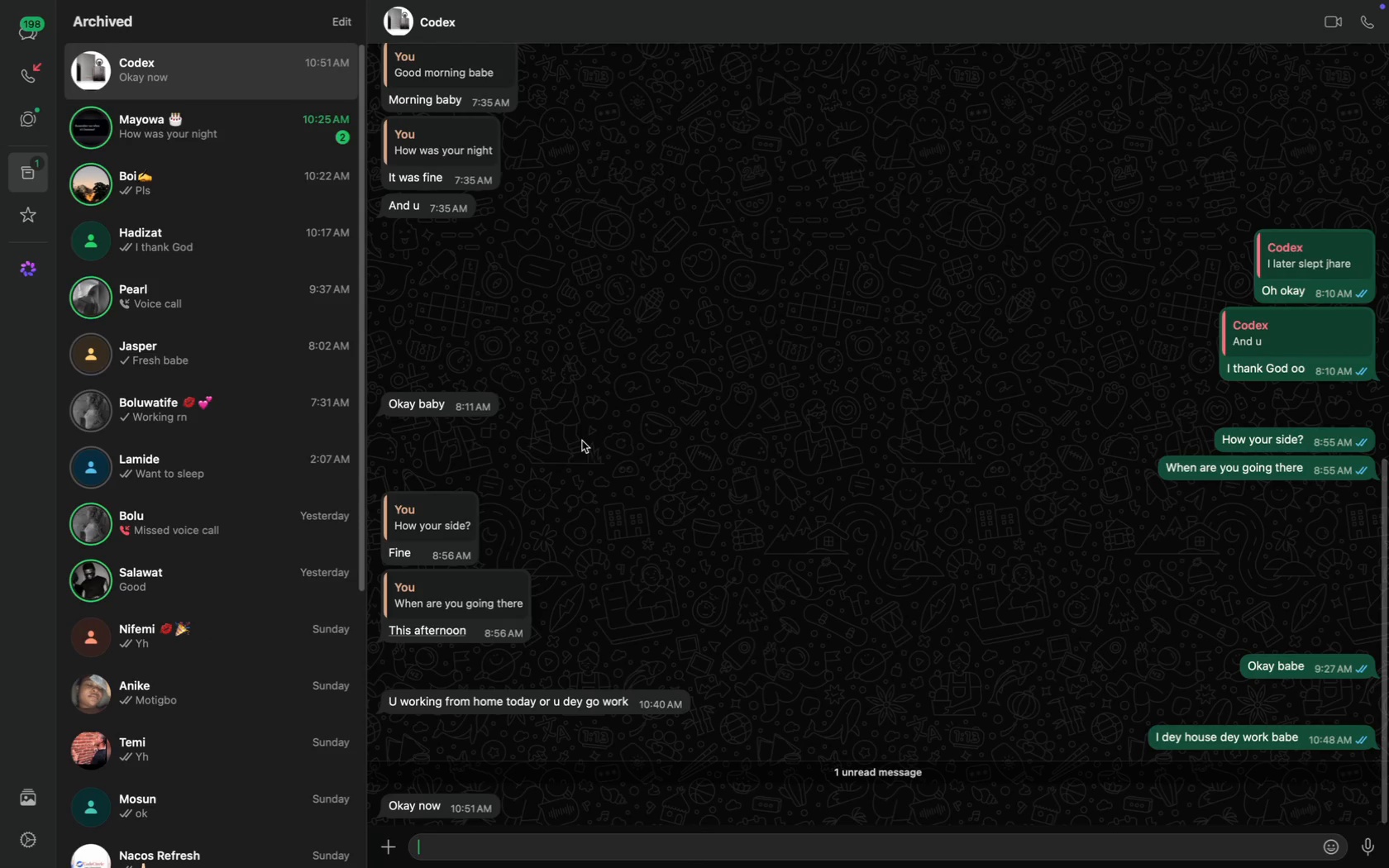 
key(Y)
 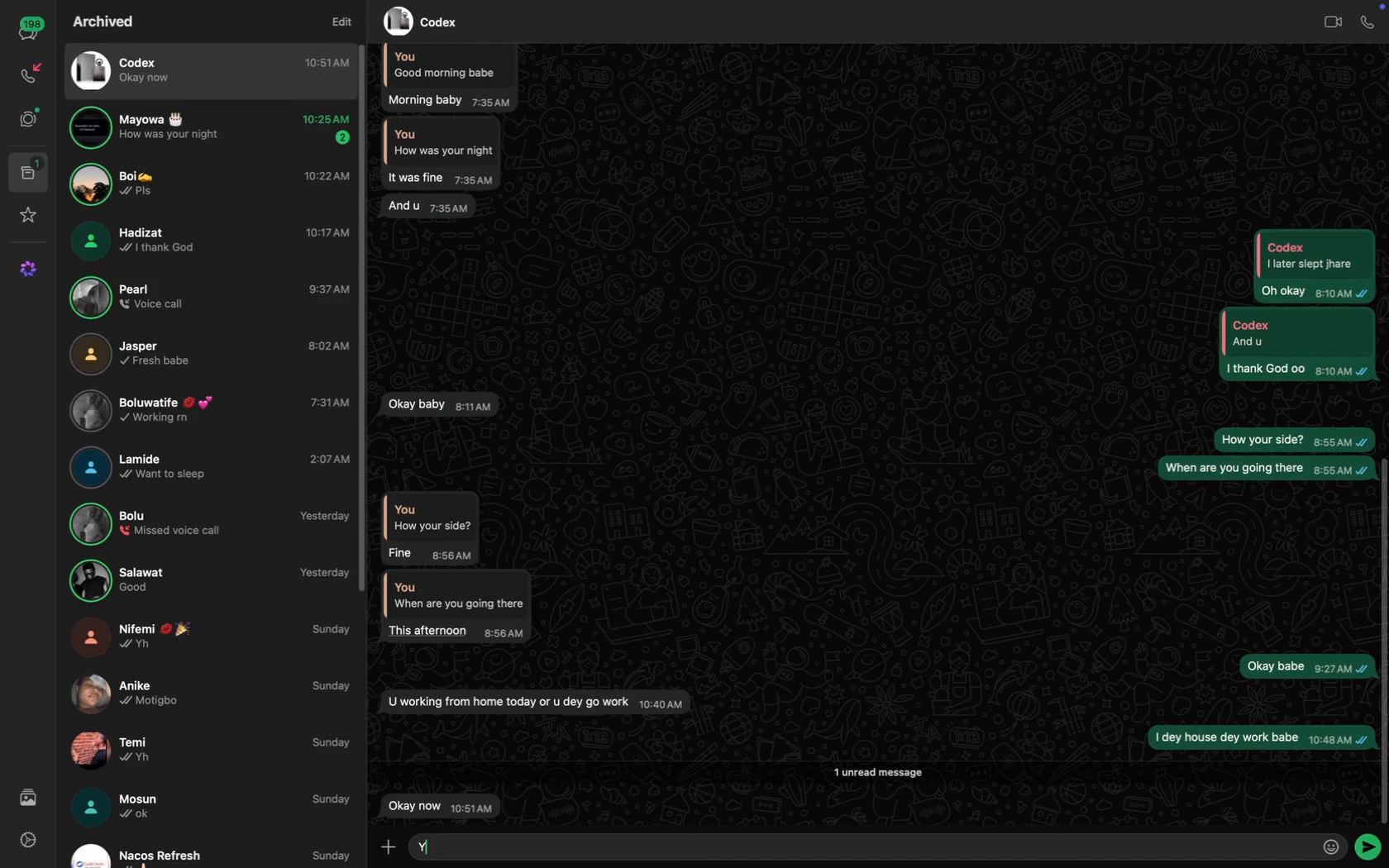 
key(CapsLock)
 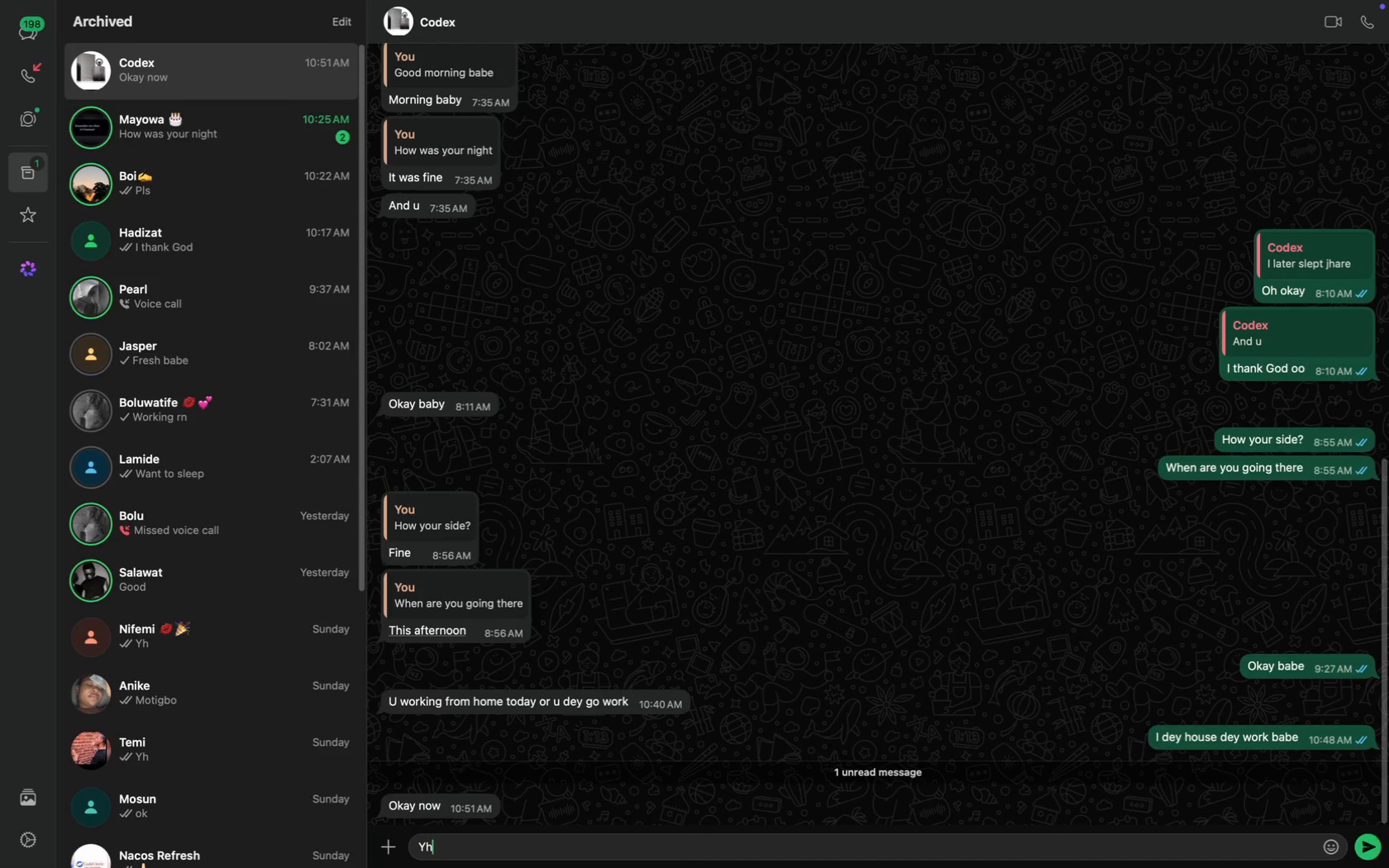 
key(H)
 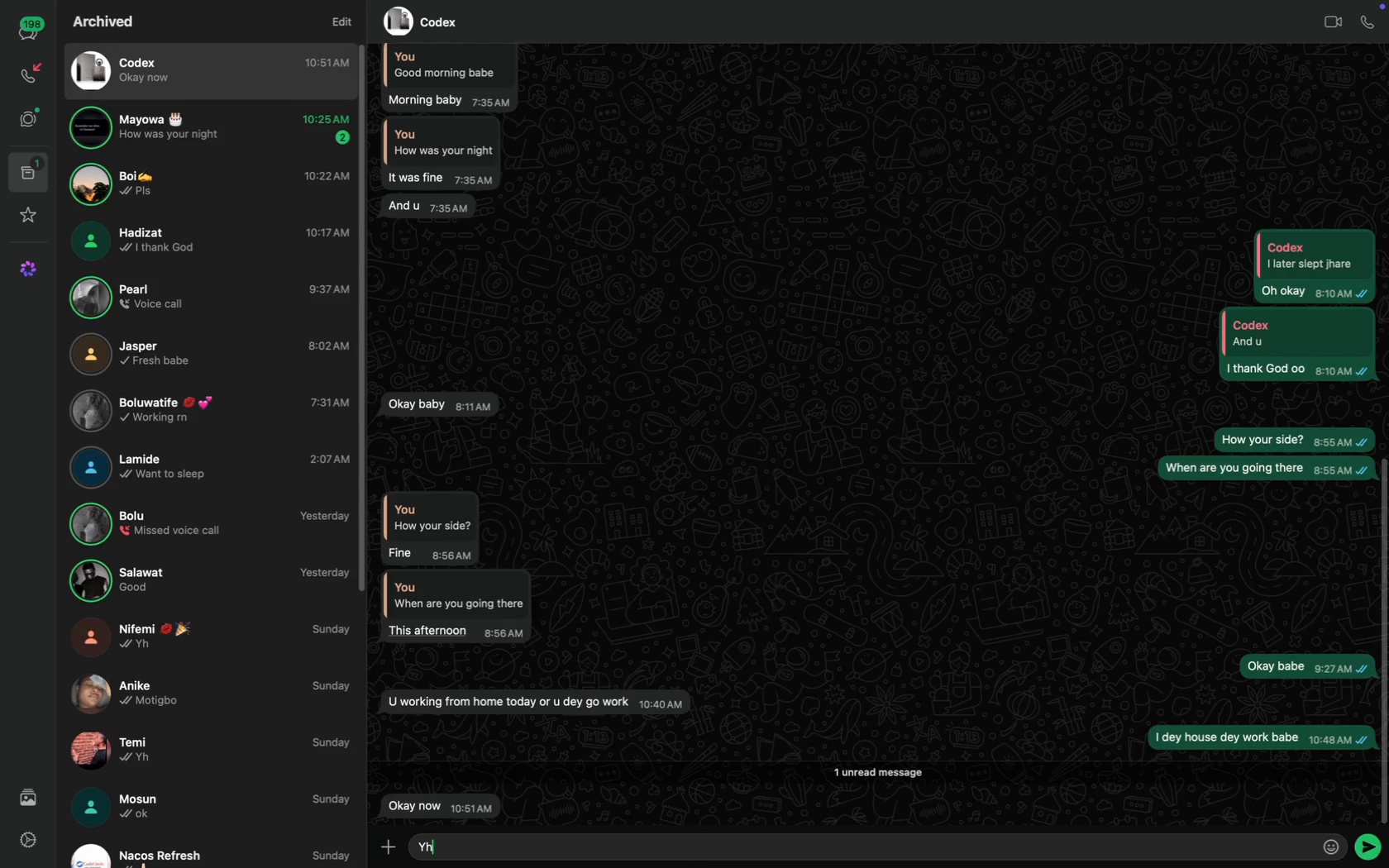 
key(Enter)
 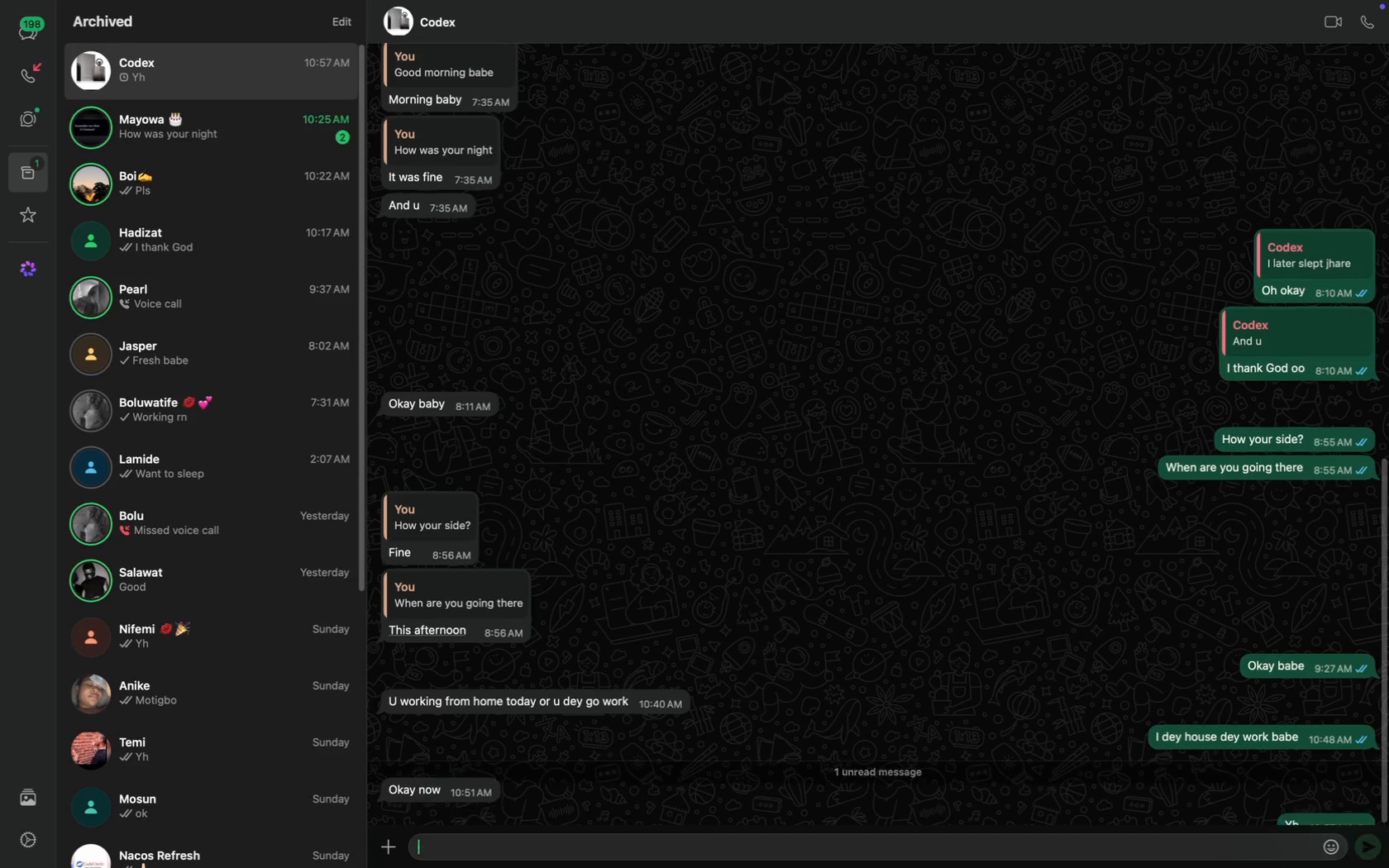 
type(Watxup)
 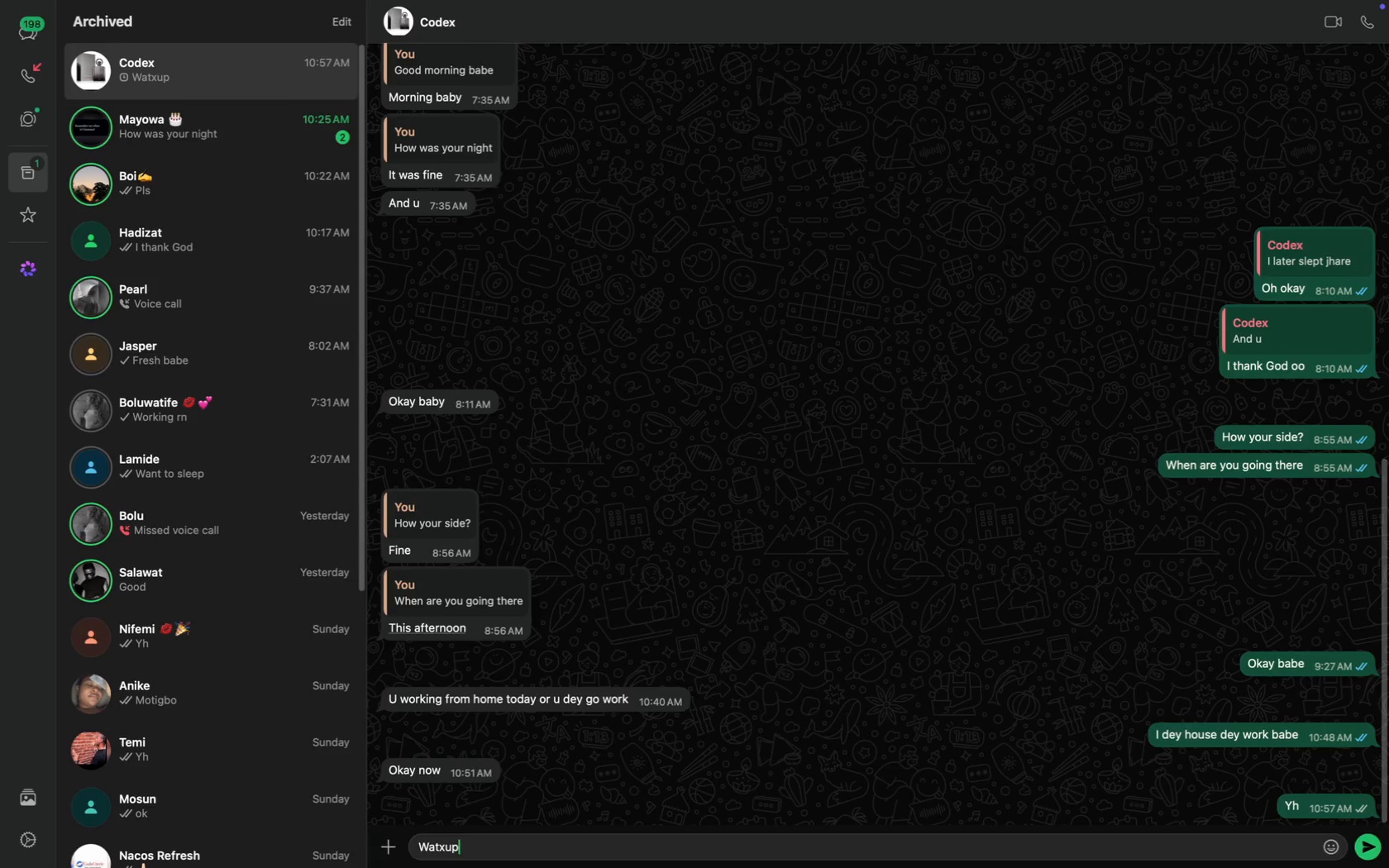 
key(Enter)
 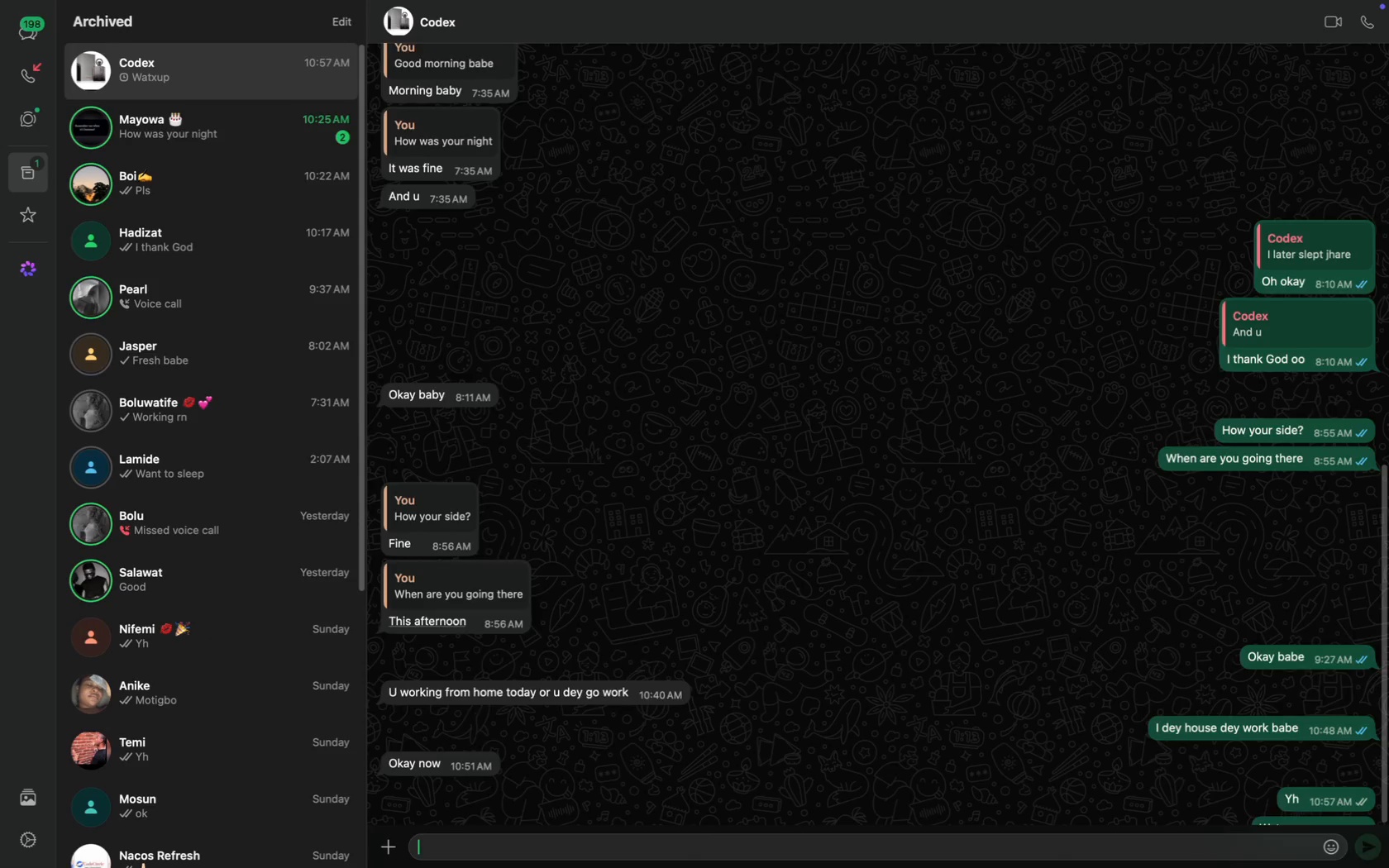 
type(How your side?)
 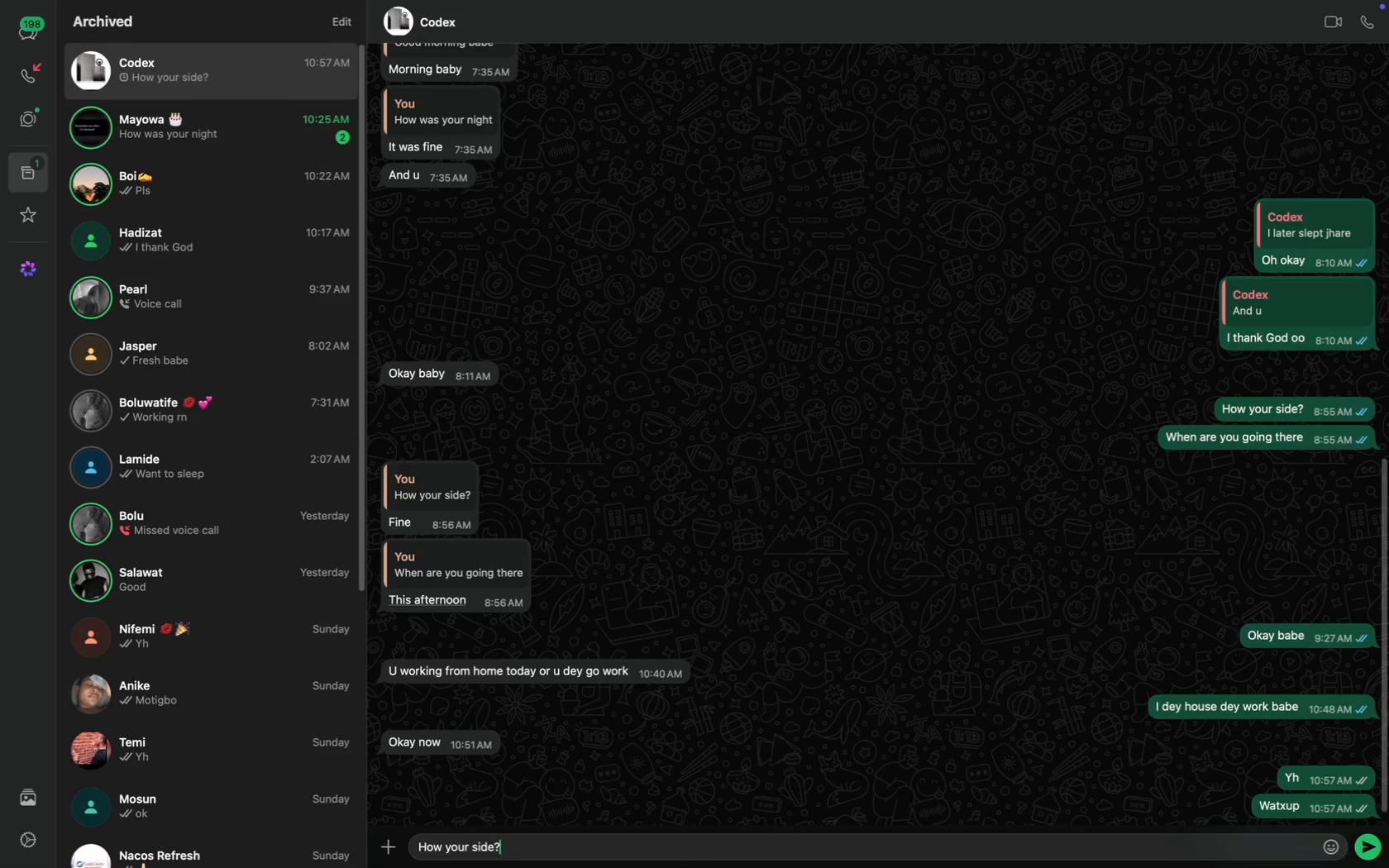 
key(Enter)